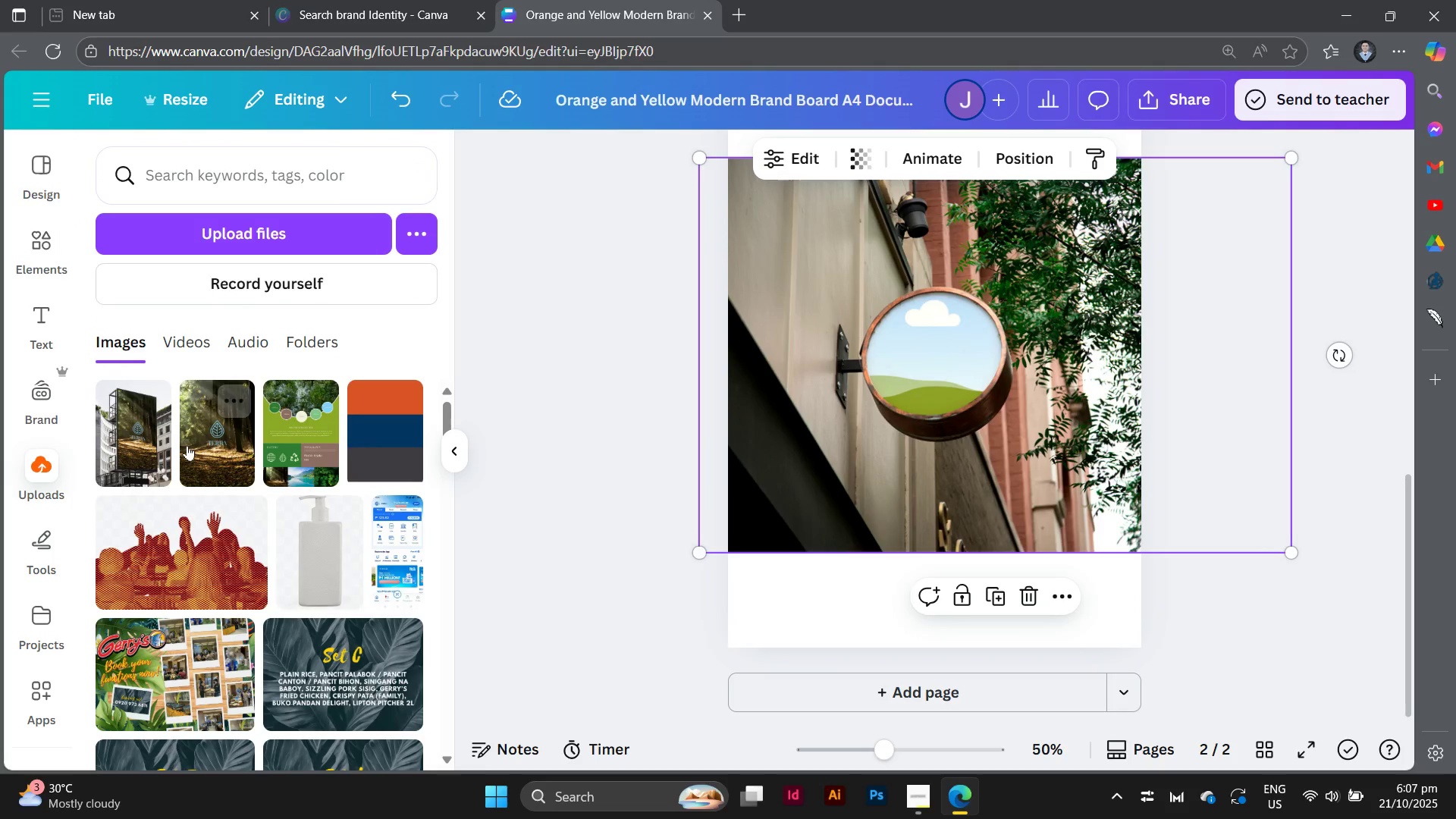 
left_click_drag(start_coordinate=[205, 438], to_coordinate=[973, 364])
 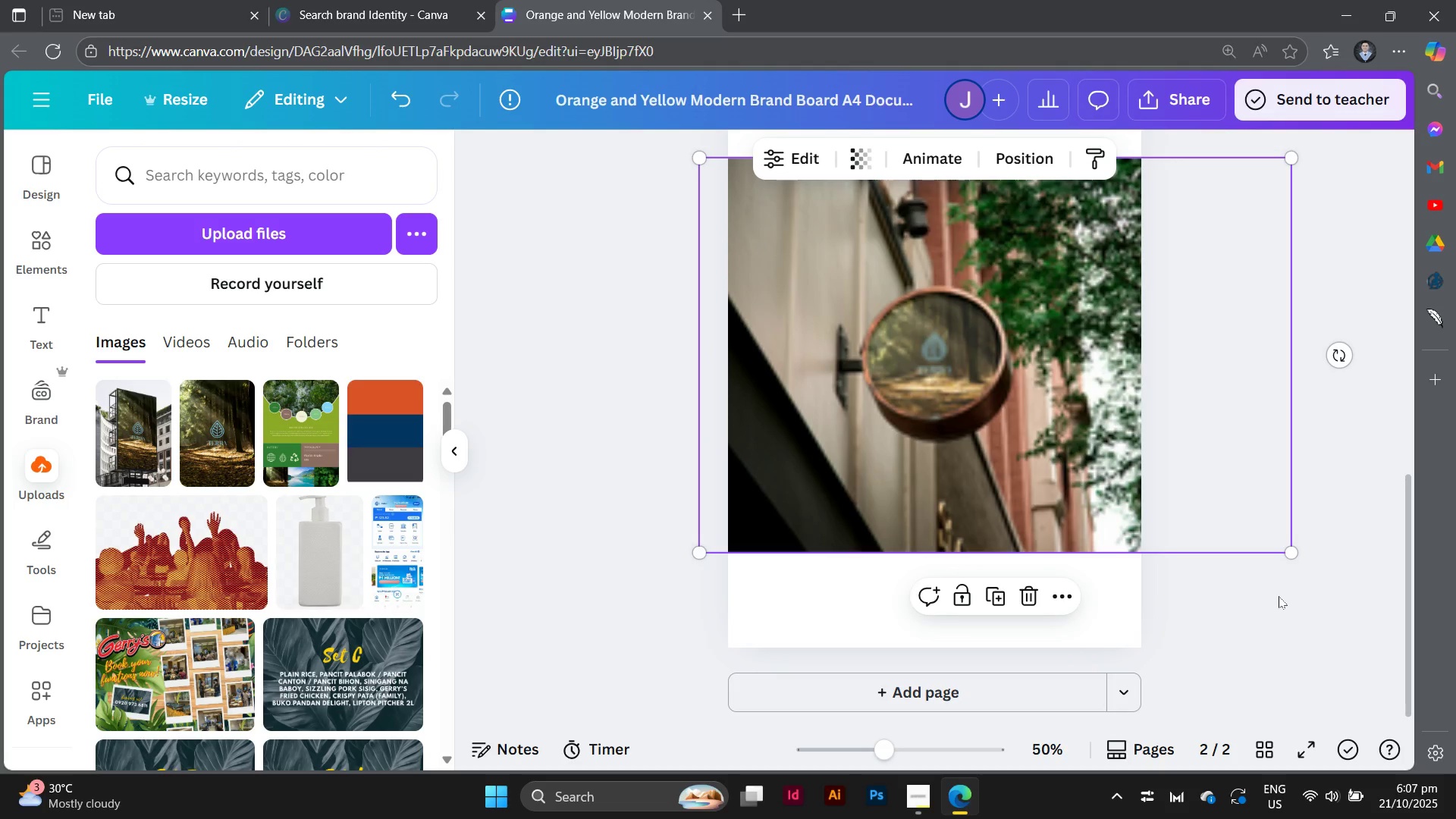 
wait(14.57)
 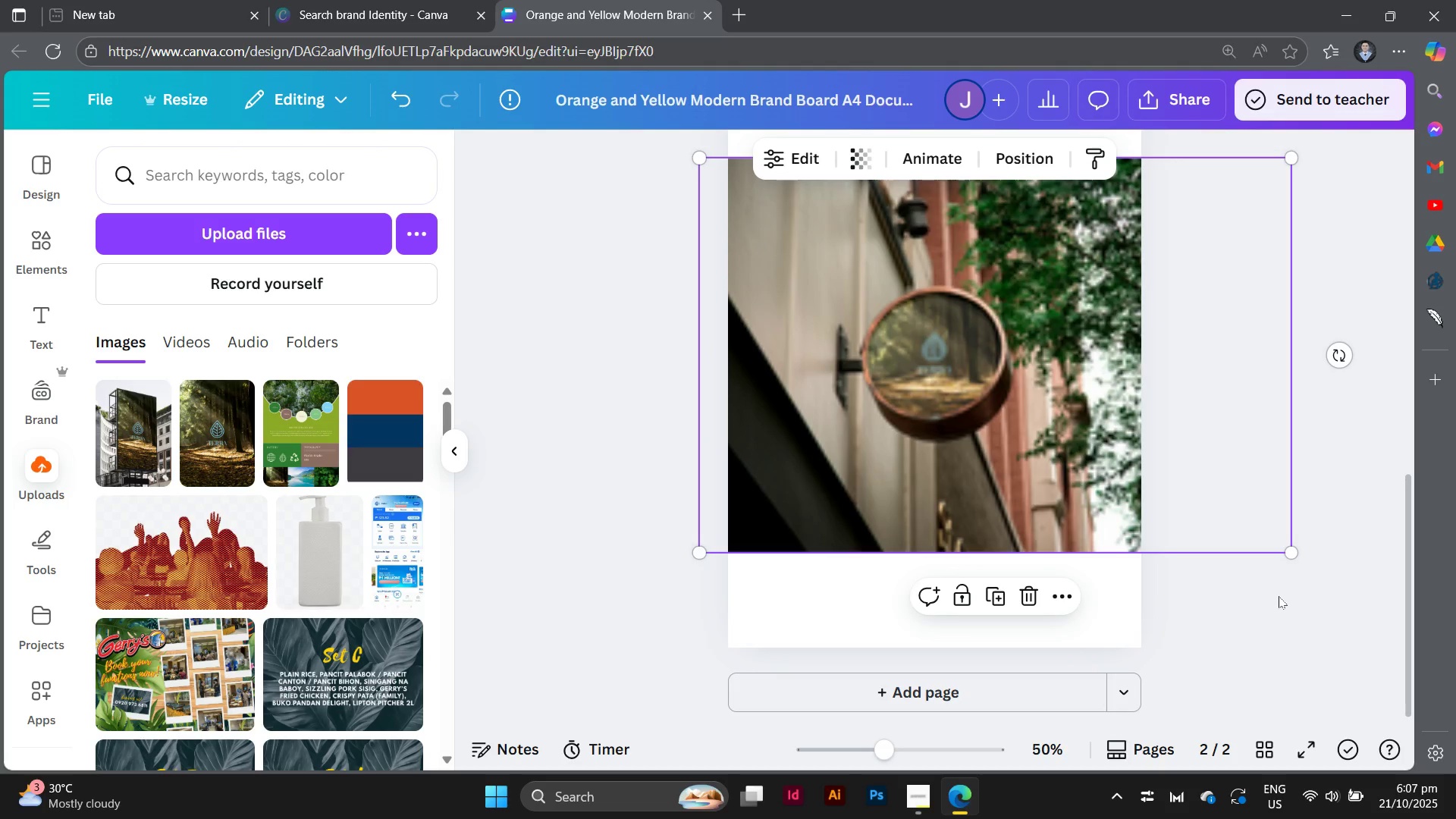 
left_click([1156, 98])
 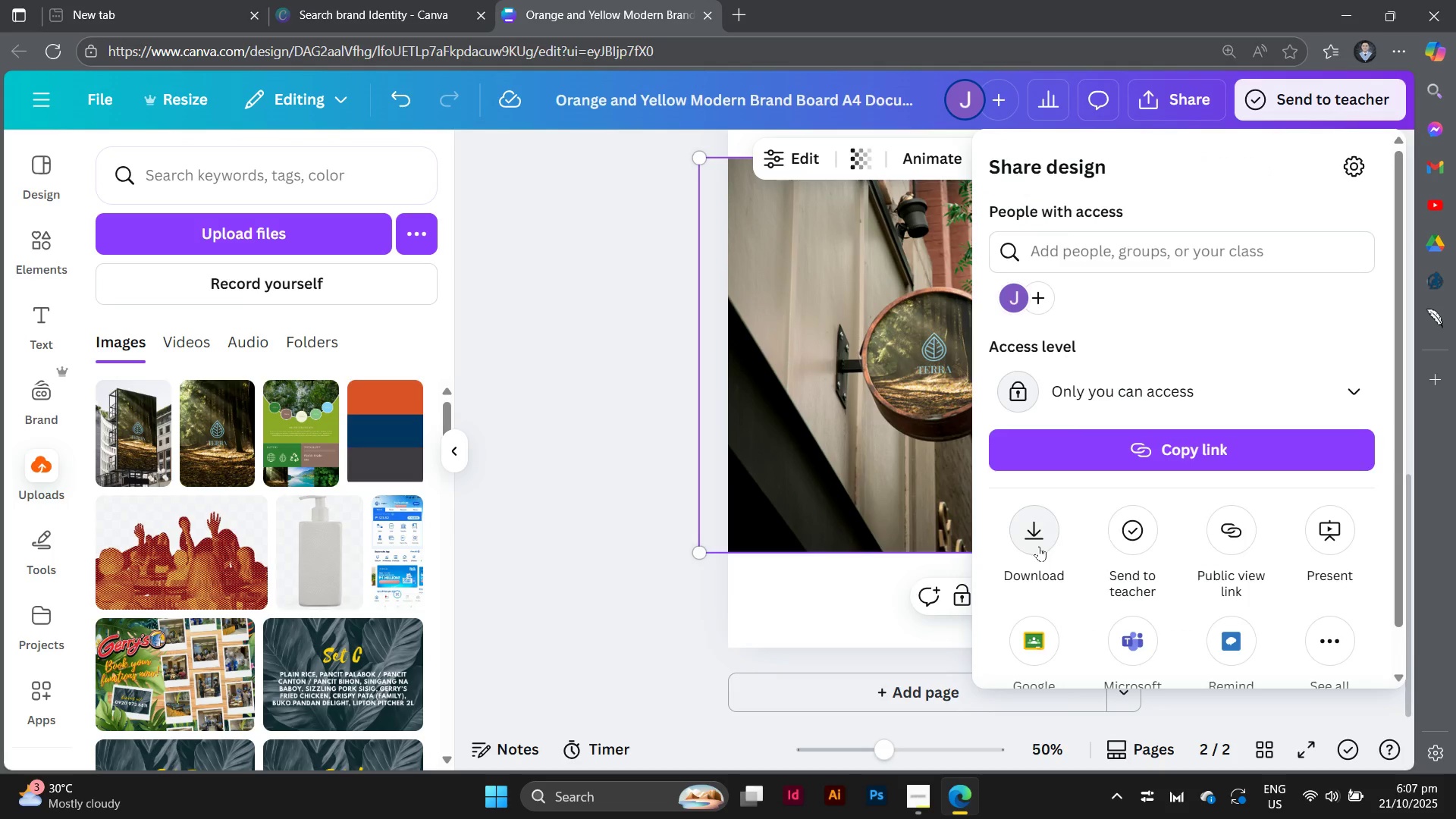 
left_click([1039, 546])
 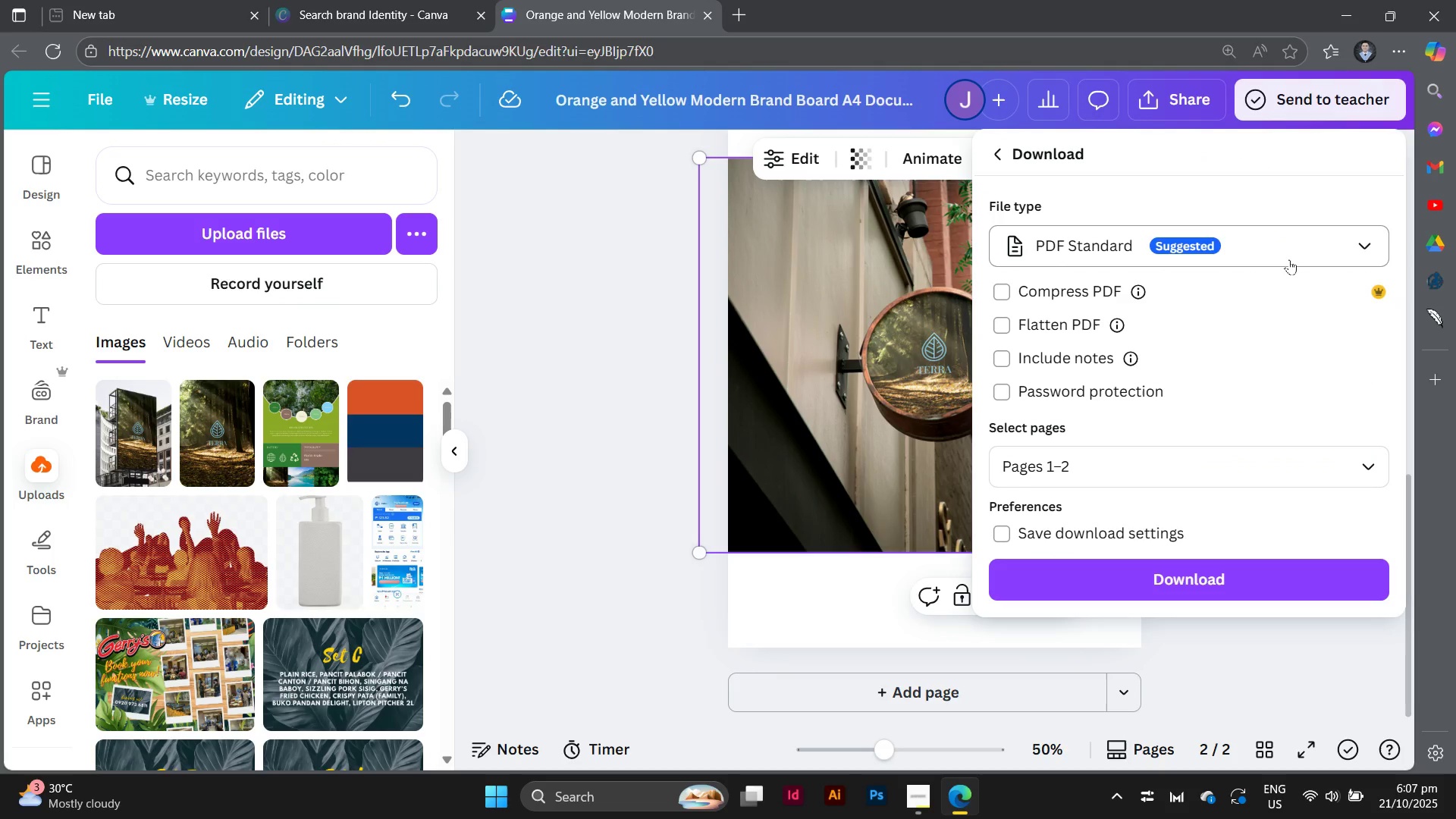 
wait(5.2)
 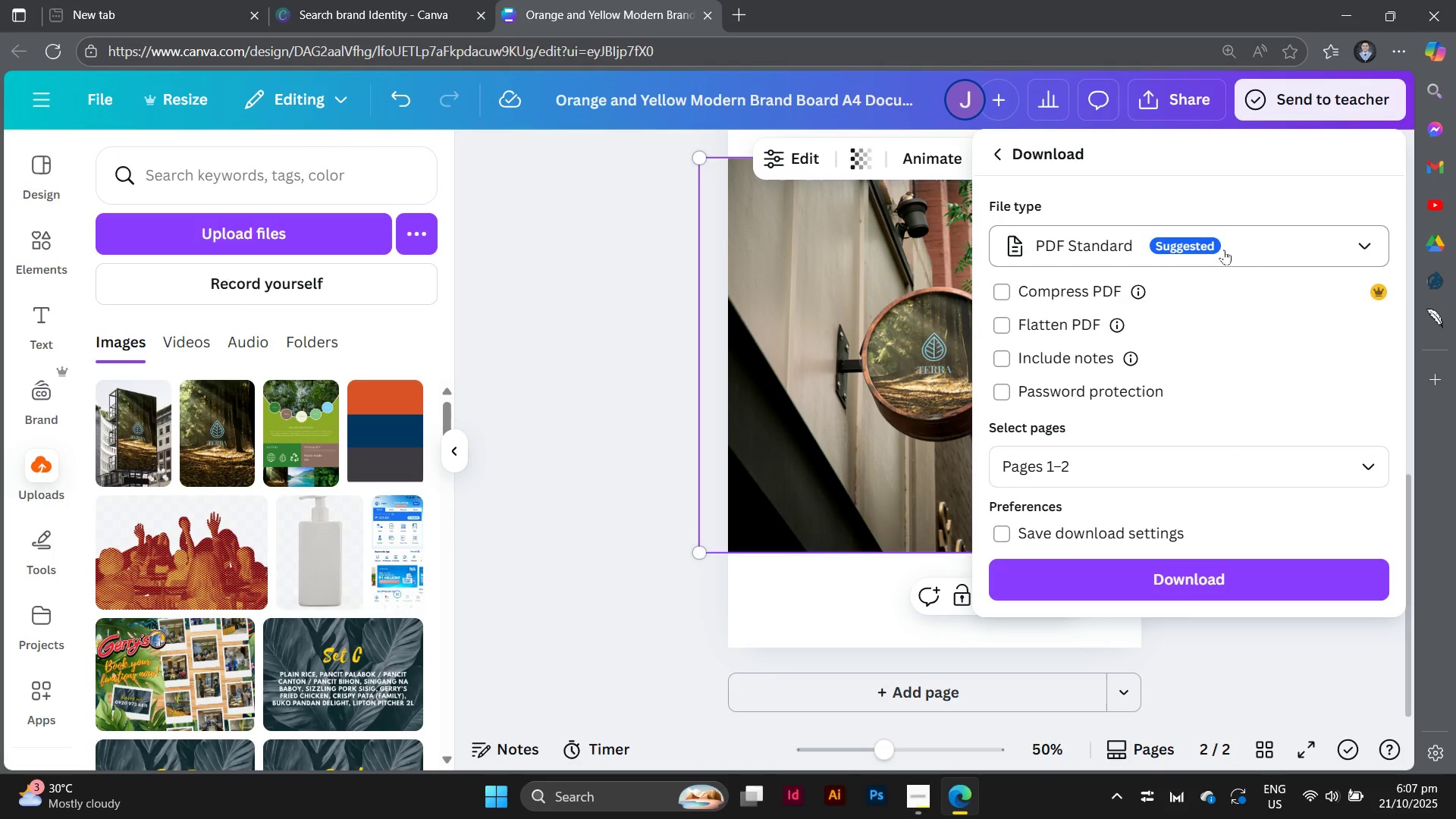 
left_click([1265, 234])
 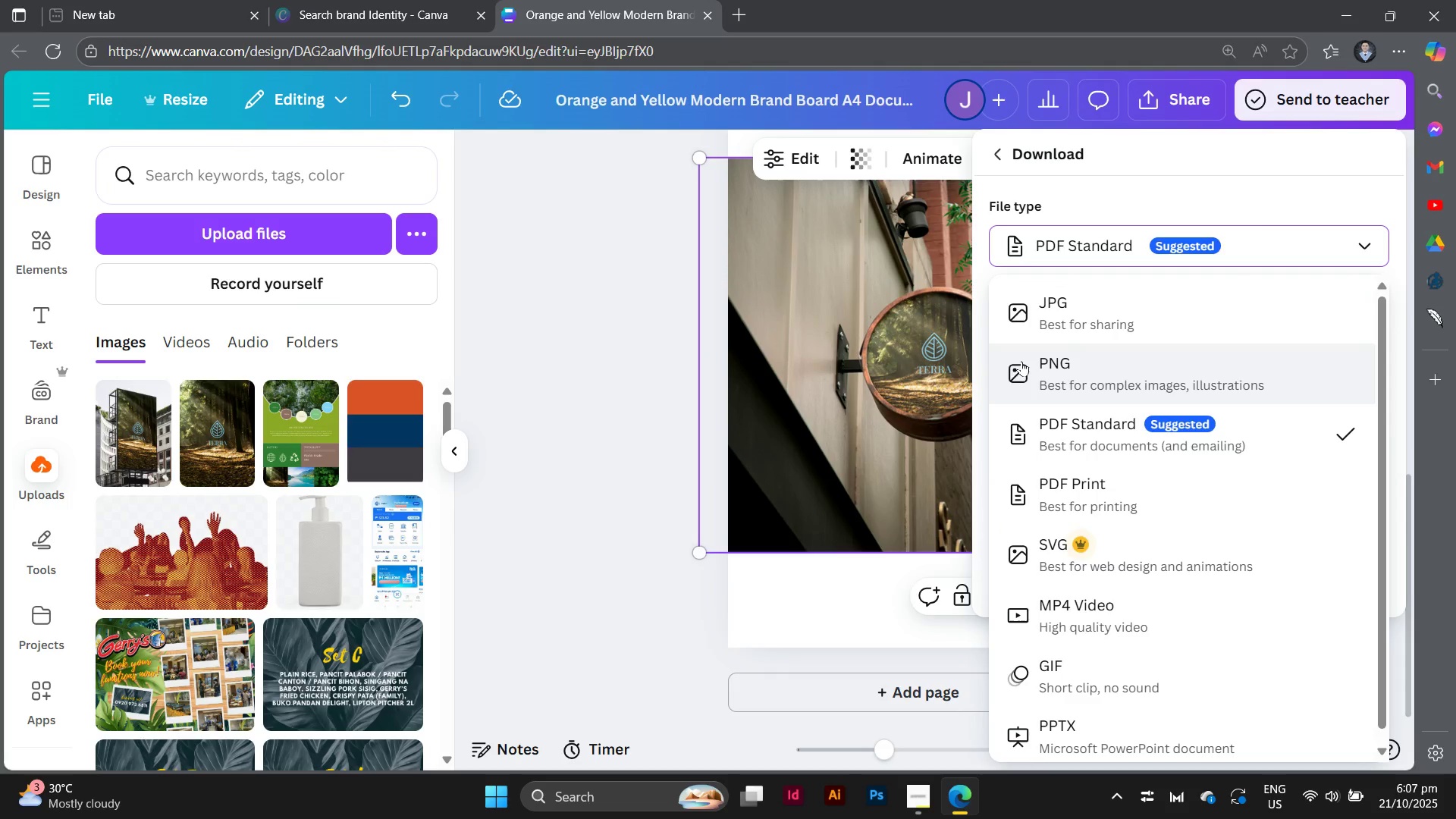 
left_click([1021, 361])
 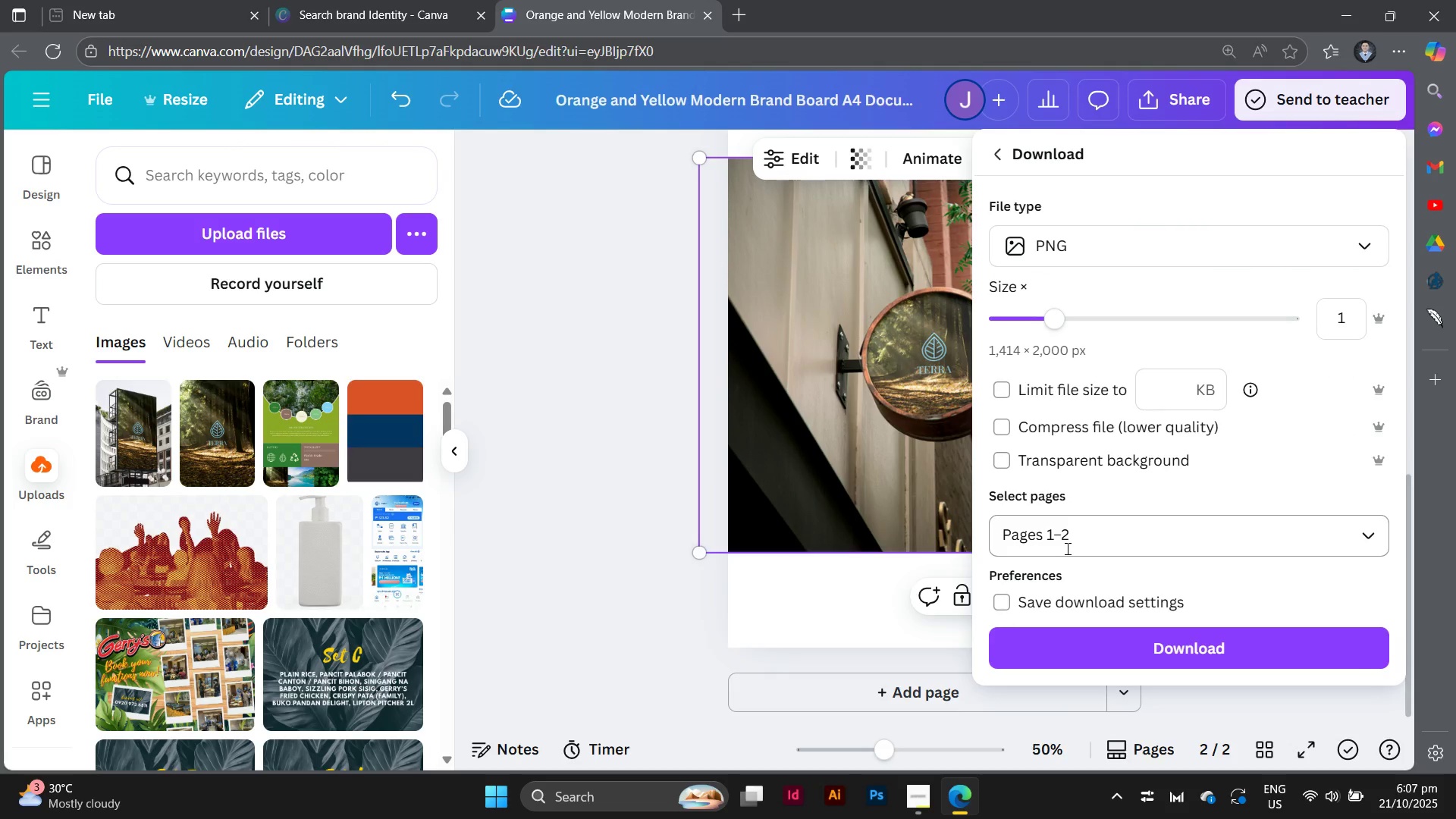 
left_click([1066, 548])
 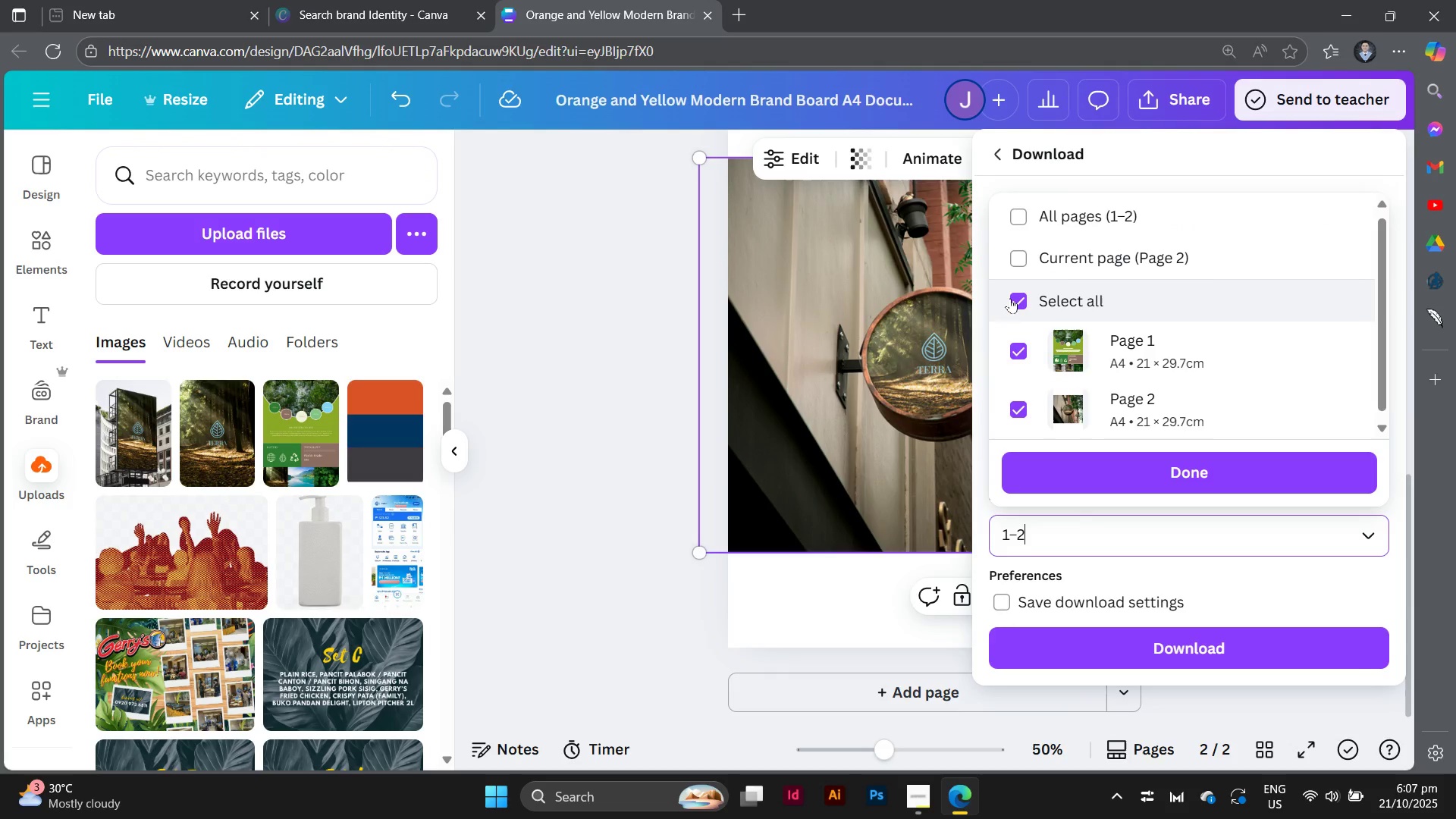 
left_click([1011, 298])
 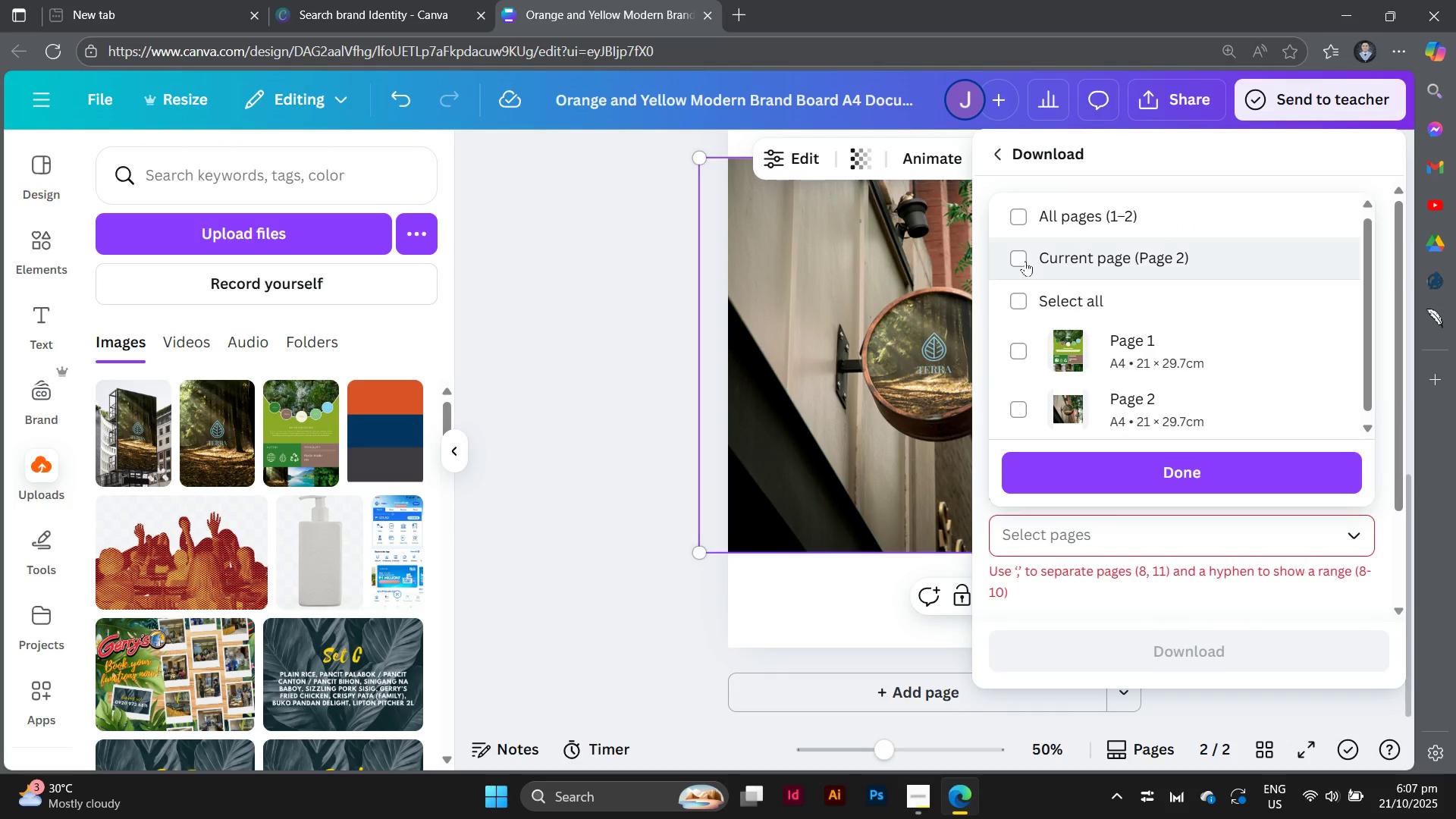 
left_click([1025, 261])
 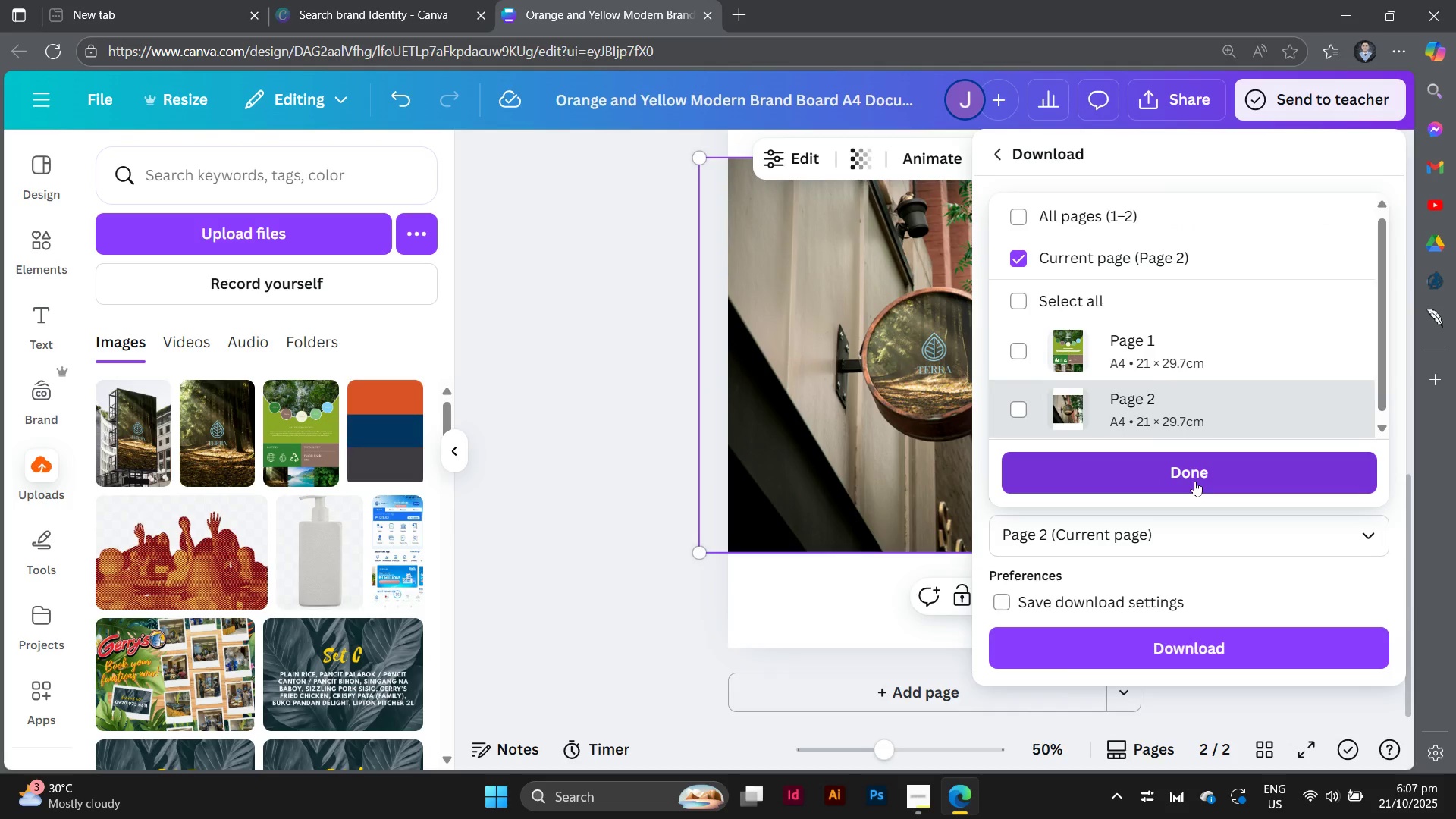 
left_click([1195, 481])
 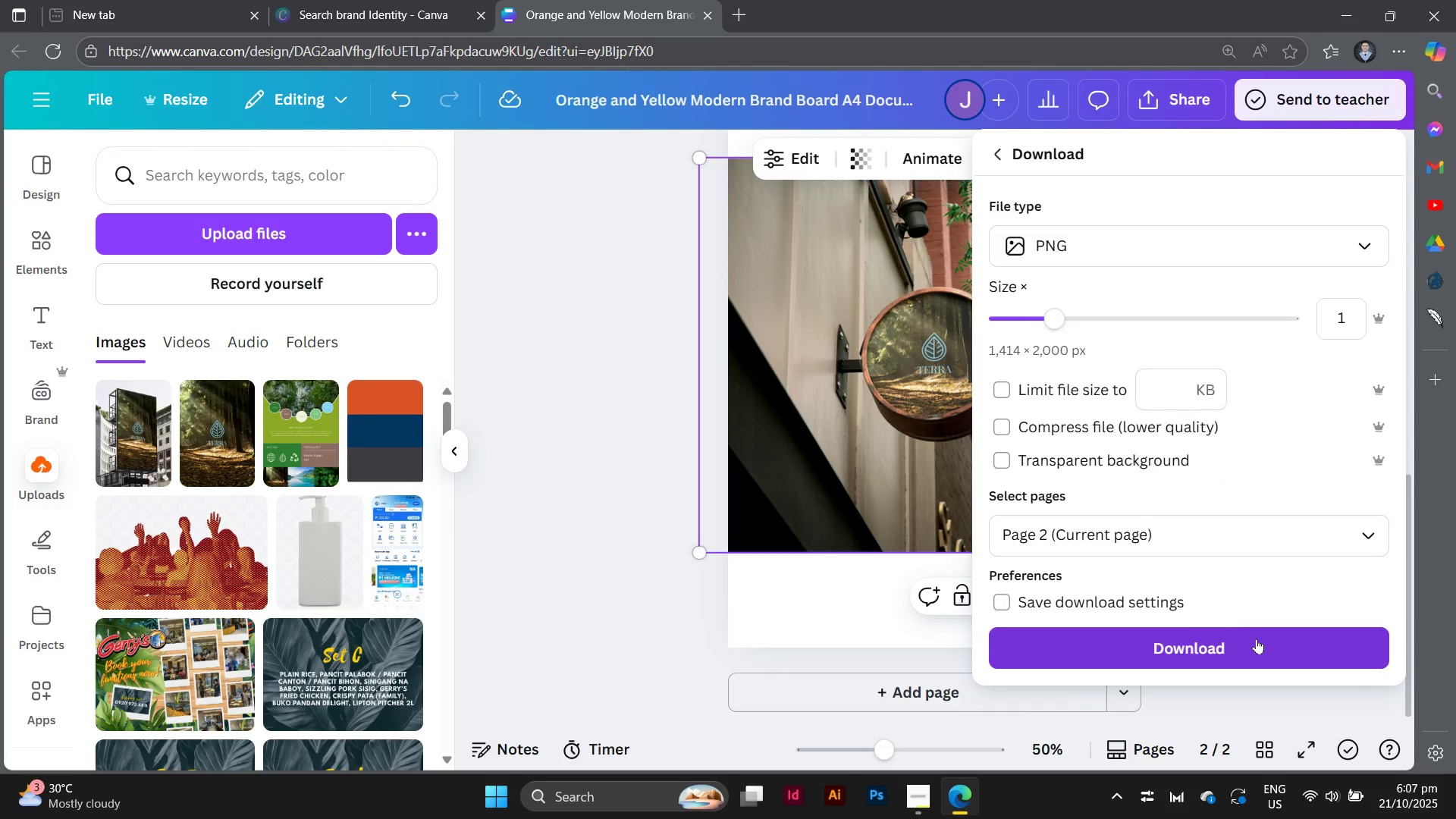 
left_click([1257, 639])
 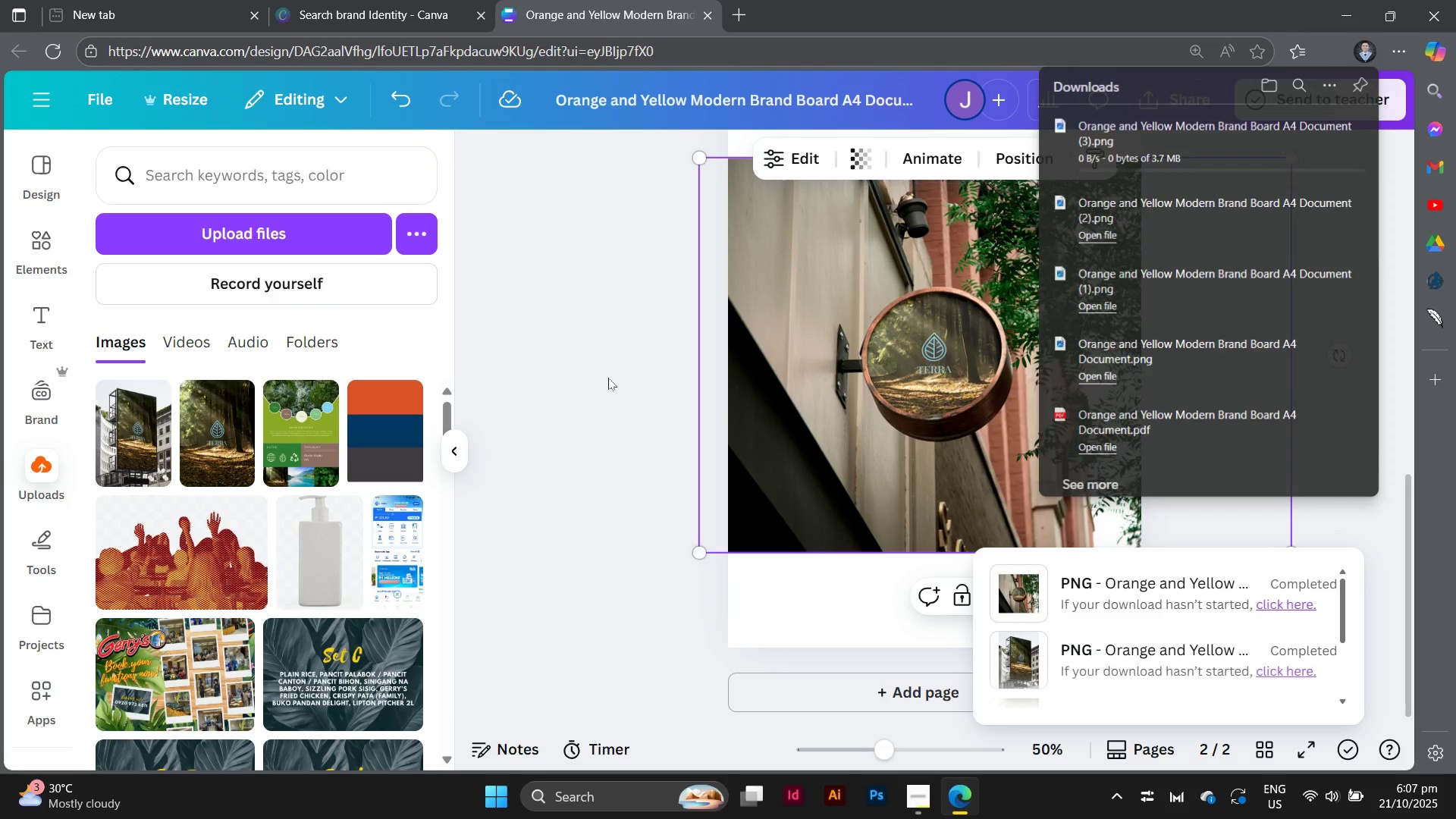 
wait(6.86)
 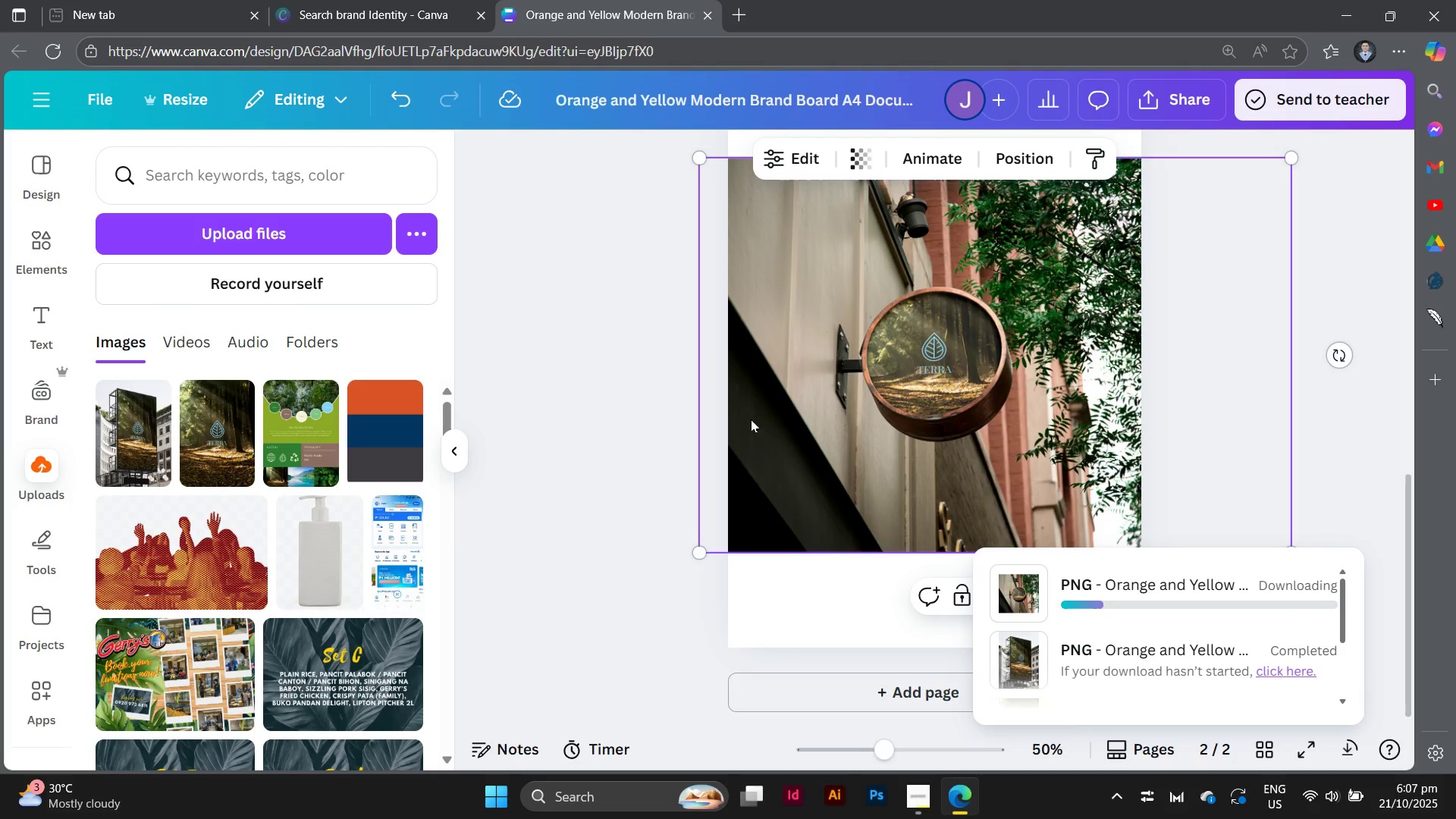 
left_click([288, 242])
 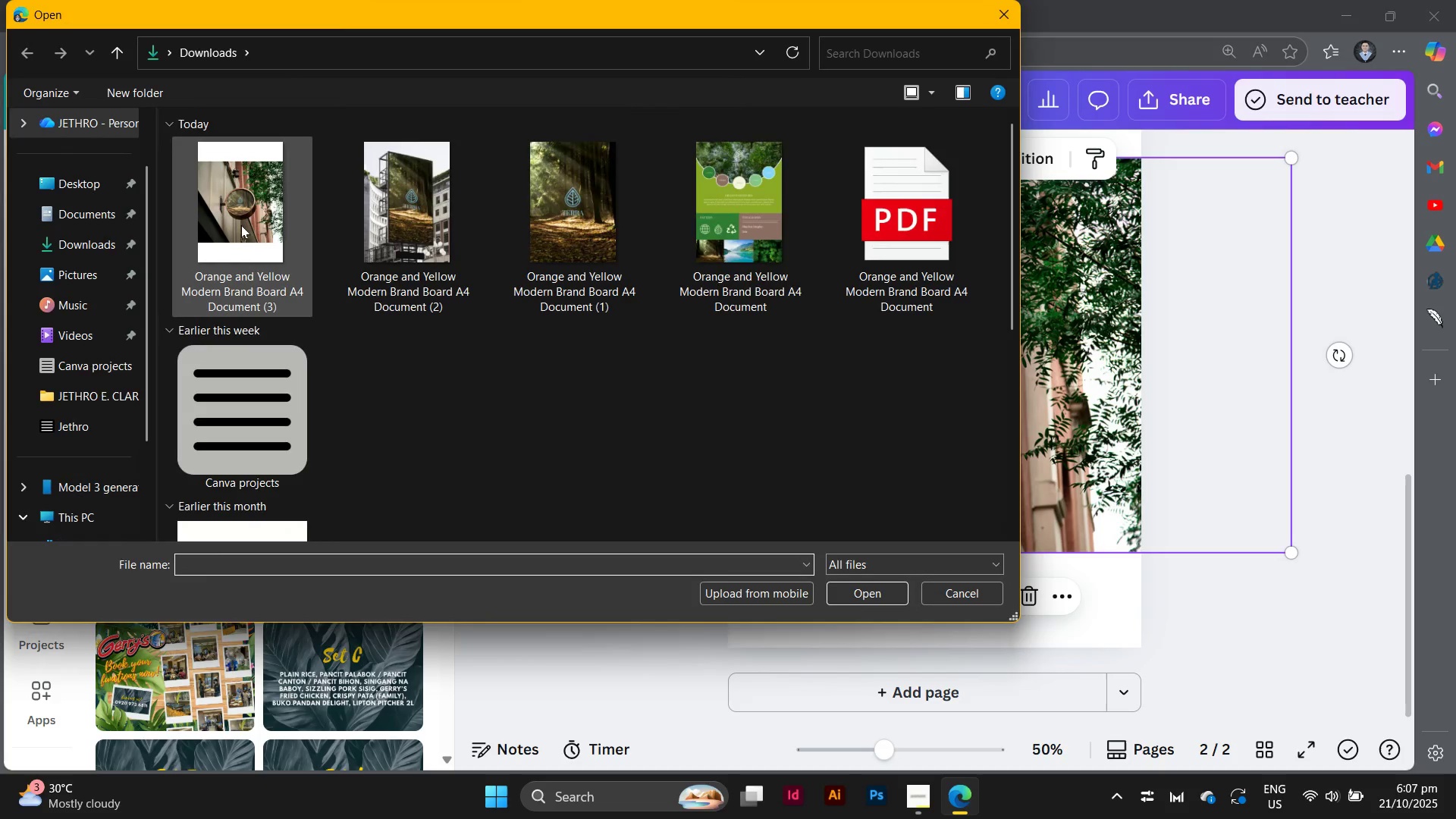 
left_click([240, 225])
 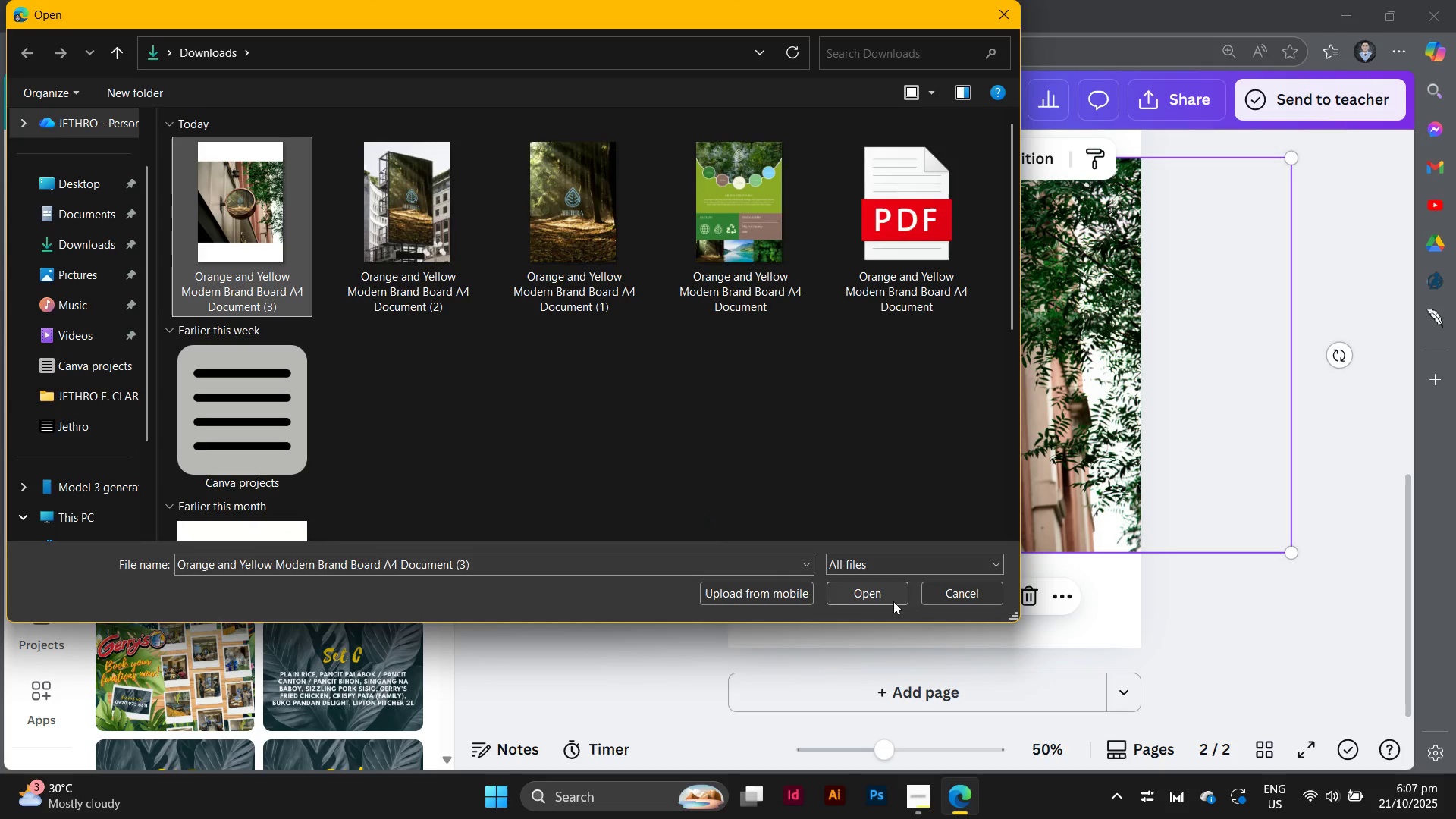 
left_click([893, 601])
 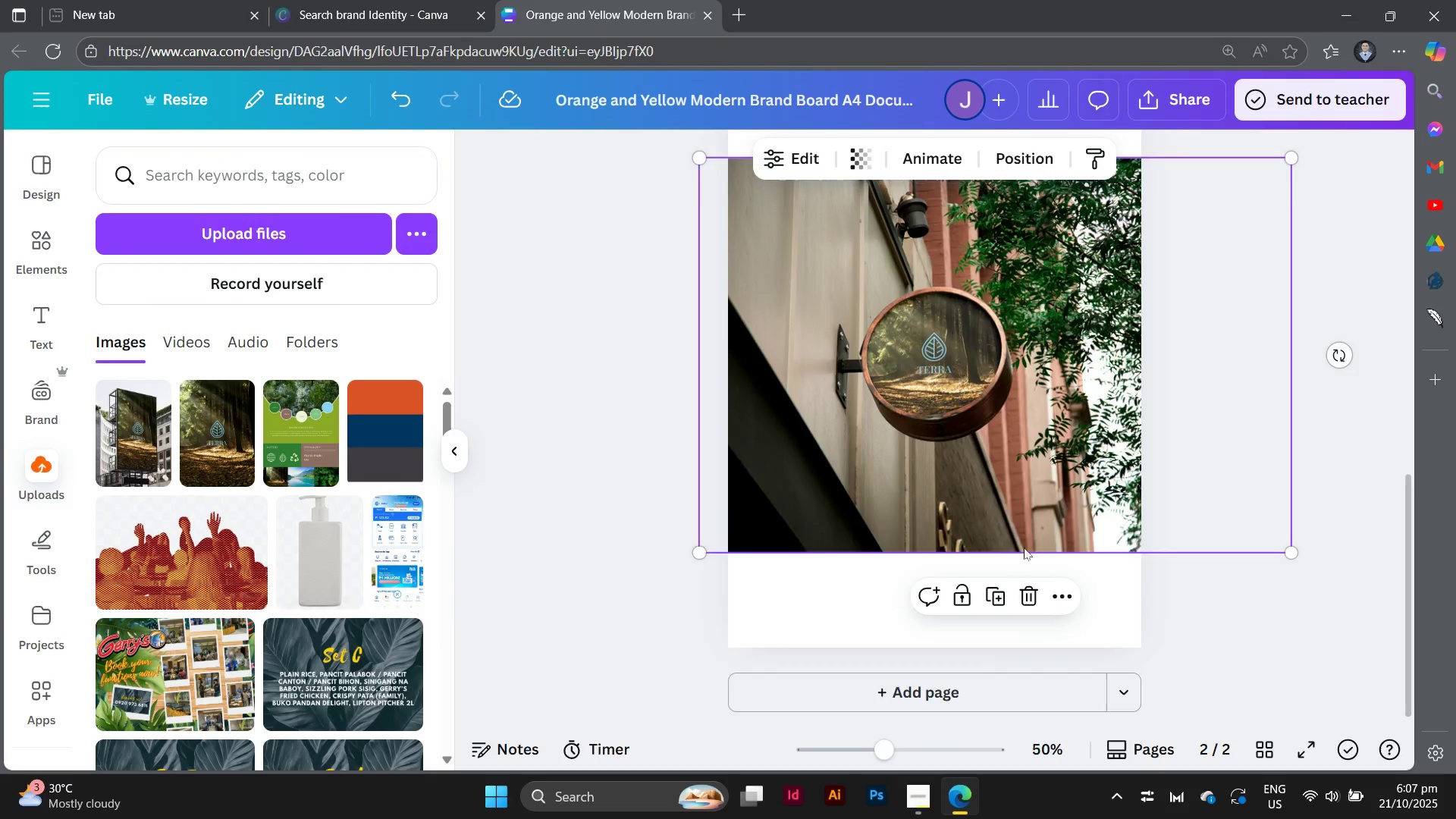 
scroll: coordinate [1024, 548], scroll_direction: up, amount: 8.0
 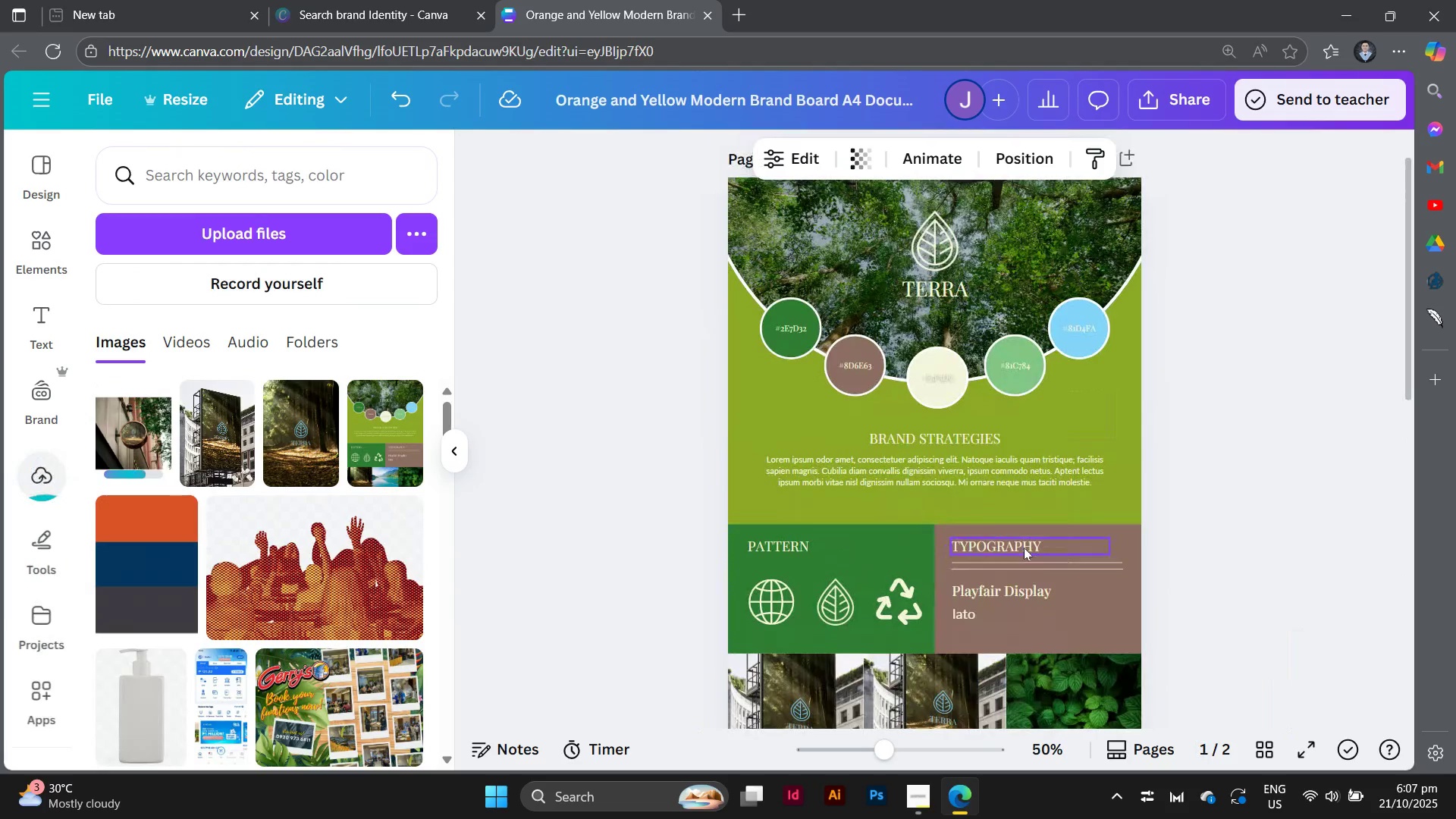 
scroll: coordinate [1024, 548], scroll_direction: down, amount: 2.0
 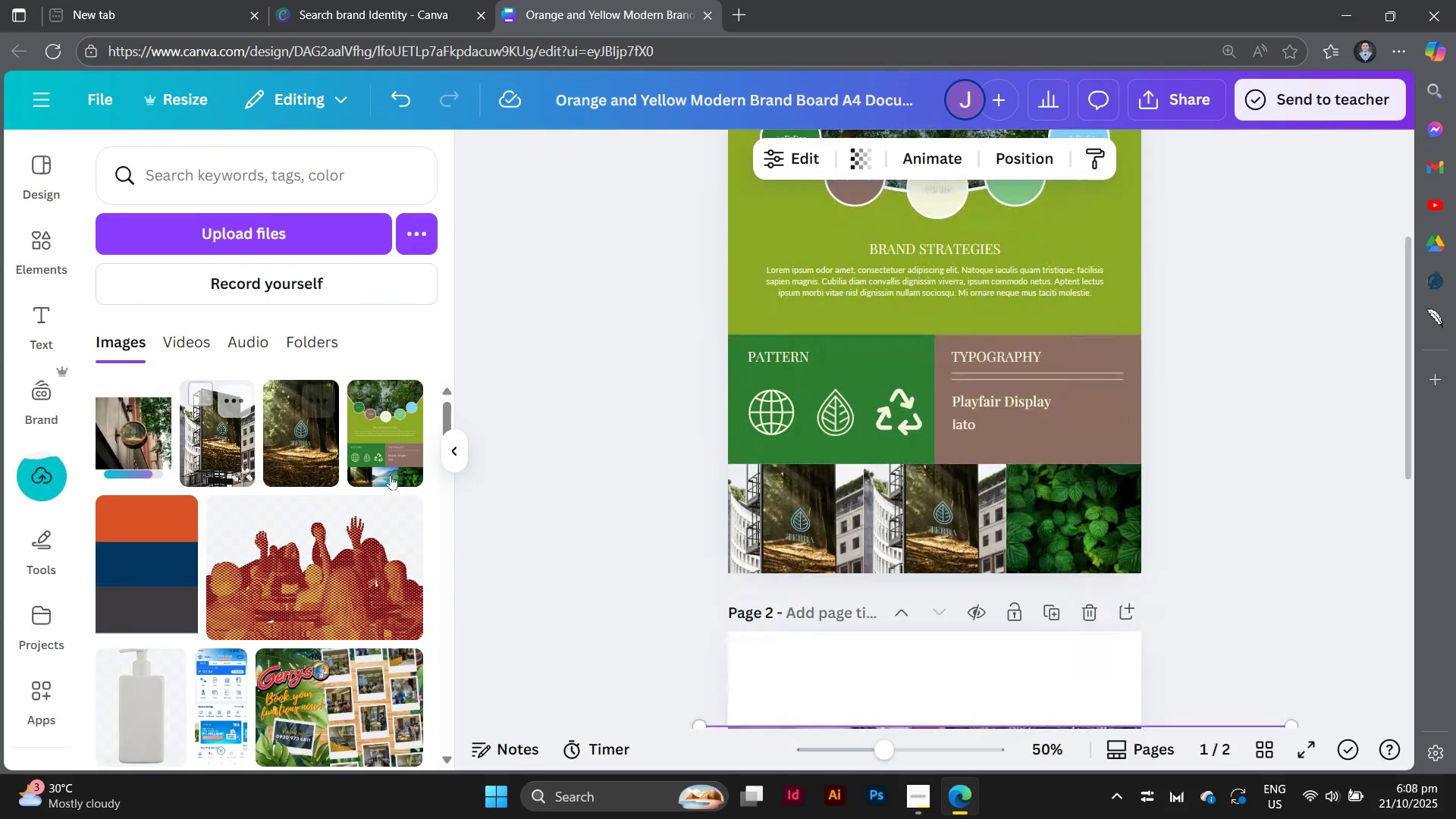 
scroll: coordinate [494, 479], scroll_direction: up, amount: 4.0
 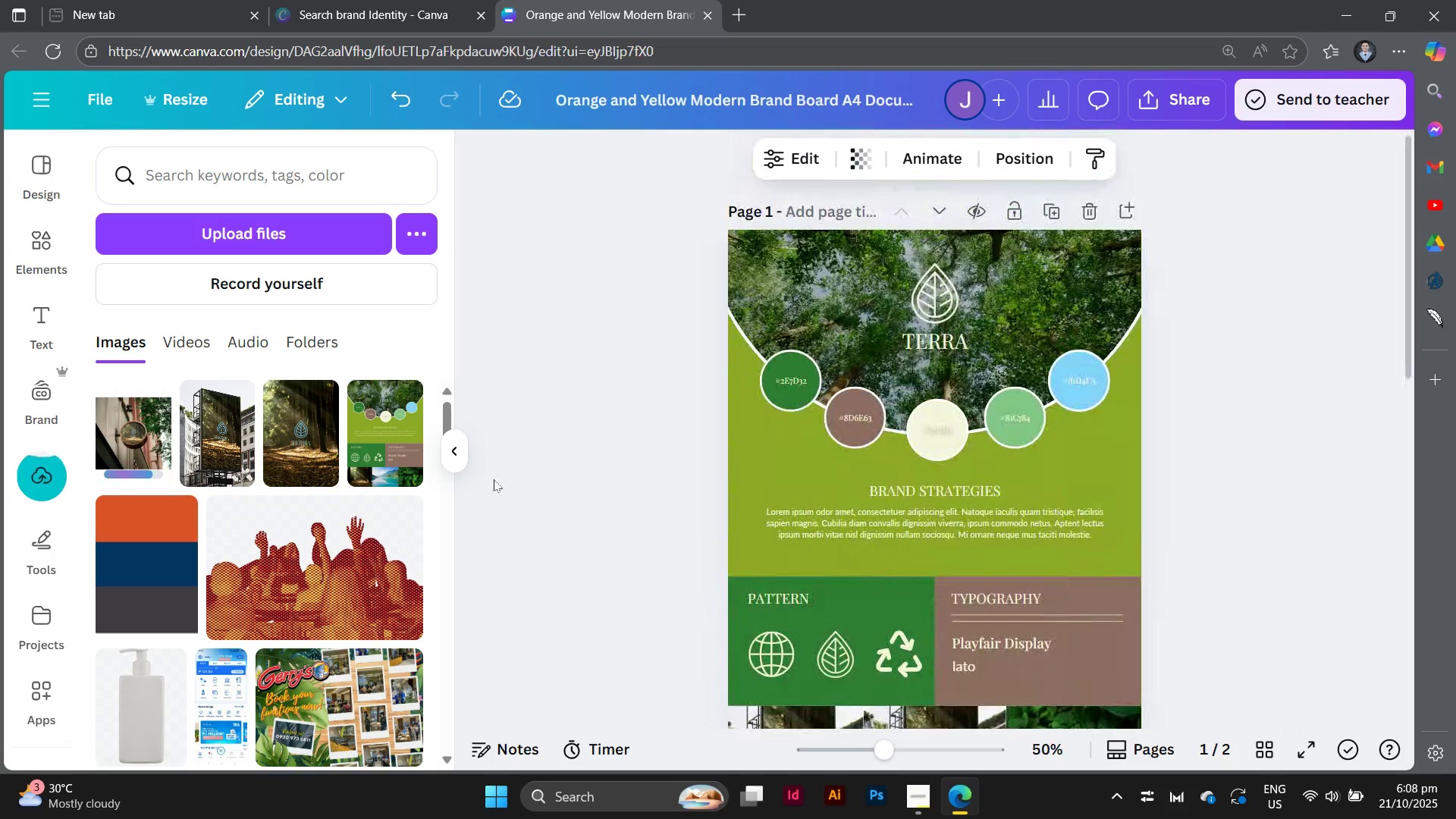 
scroll: coordinate [494, 479], scroll_direction: down, amount: 2.0
 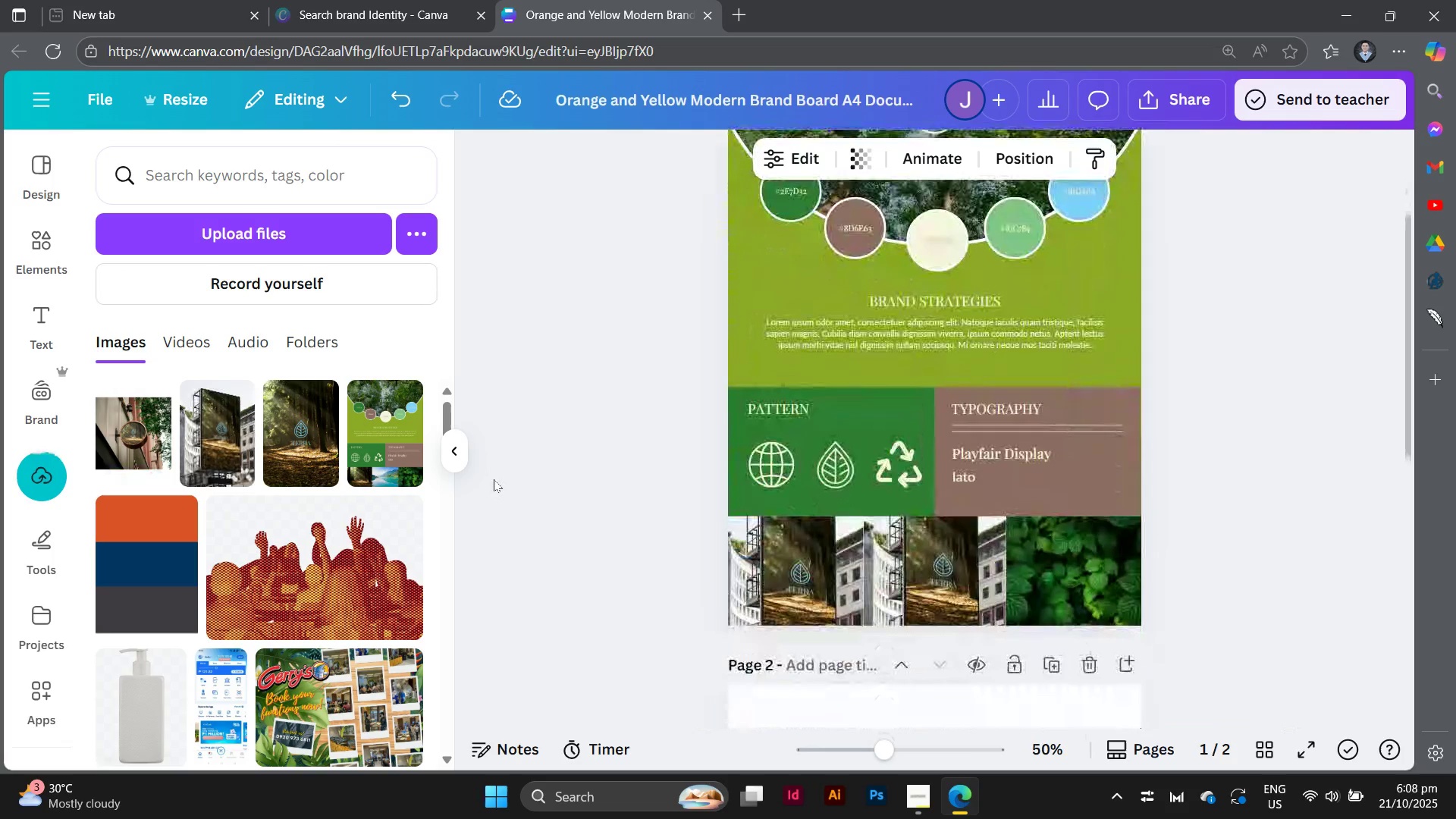 
scroll: coordinate [494, 479], scroll_direction: up, amount: 1.0
 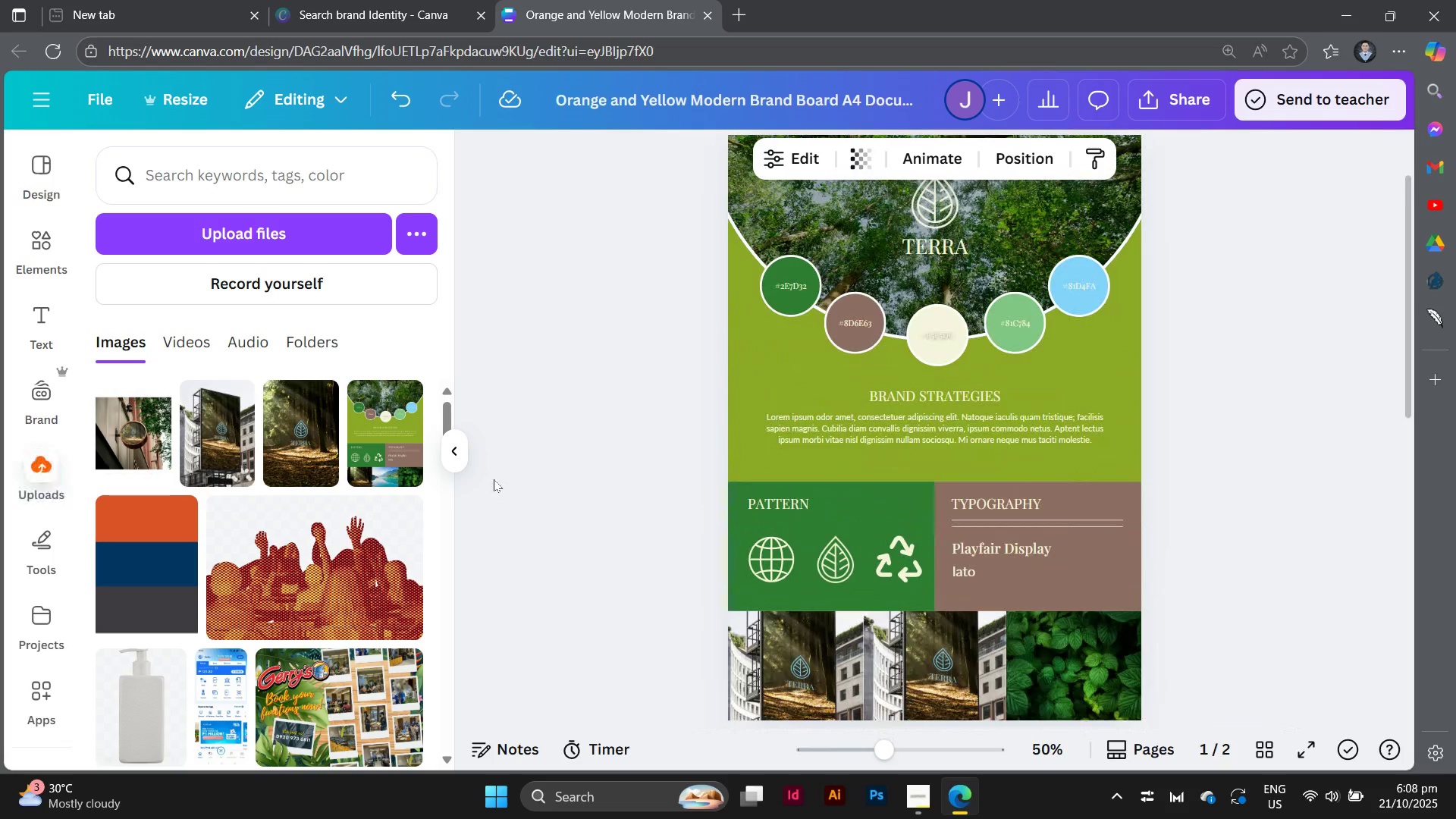 
scroll: coordinate [494, 479], scroll_direction: down, amount: 1.0
 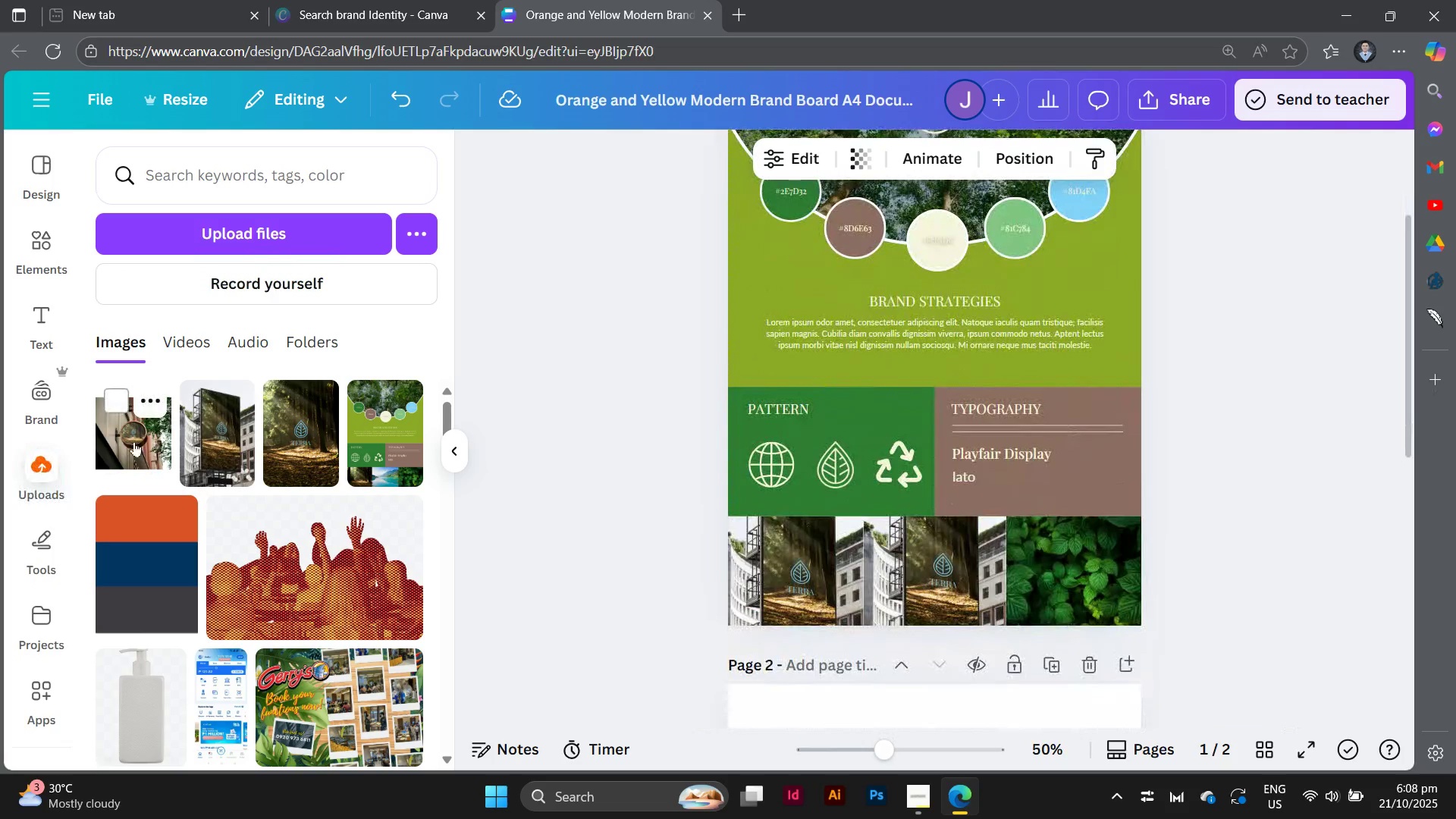 
left_click_drag(start_coordinate=[134, 441], to_coordinate=[916, 560])
 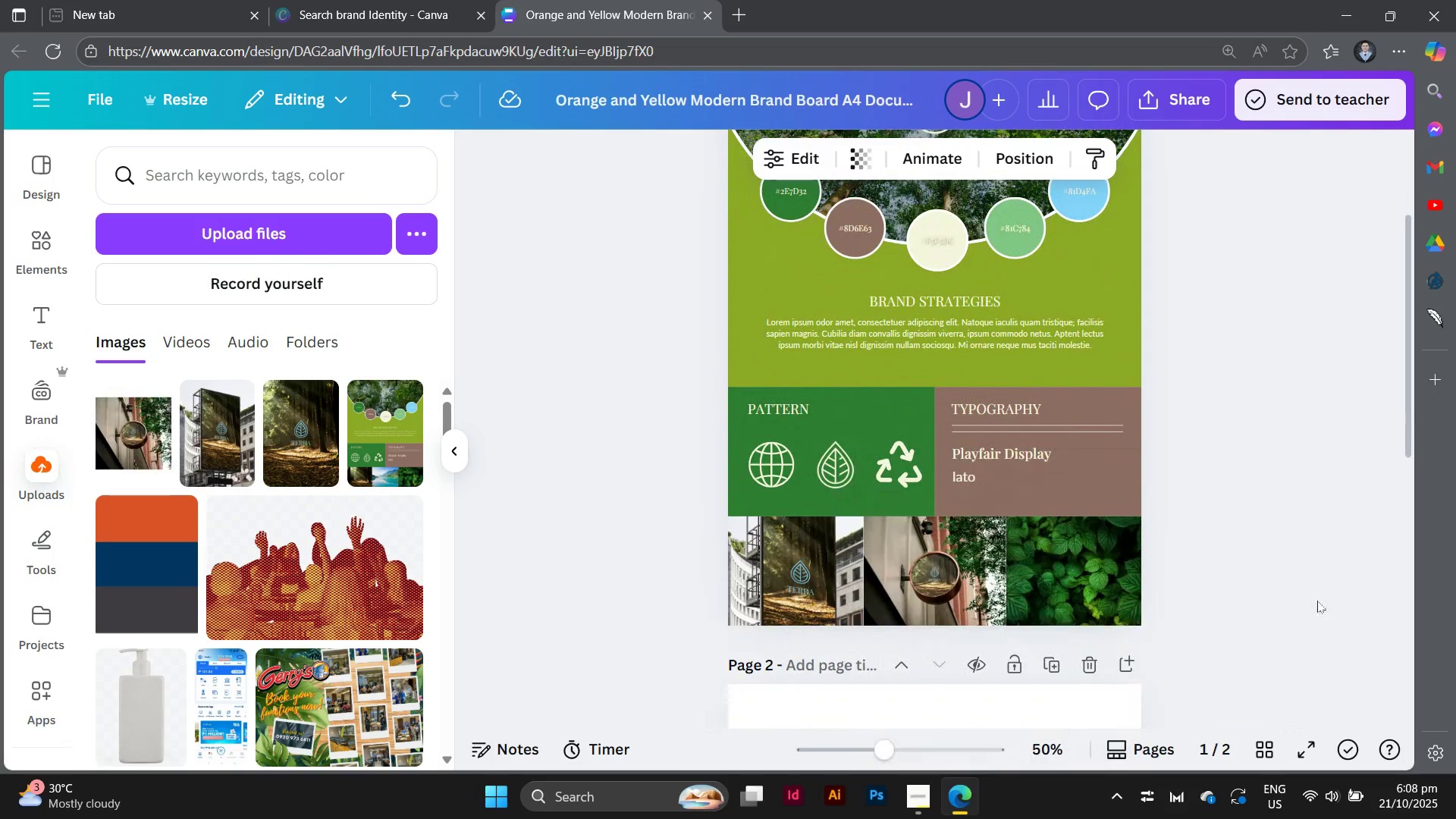 
left_click([1317, 601])
 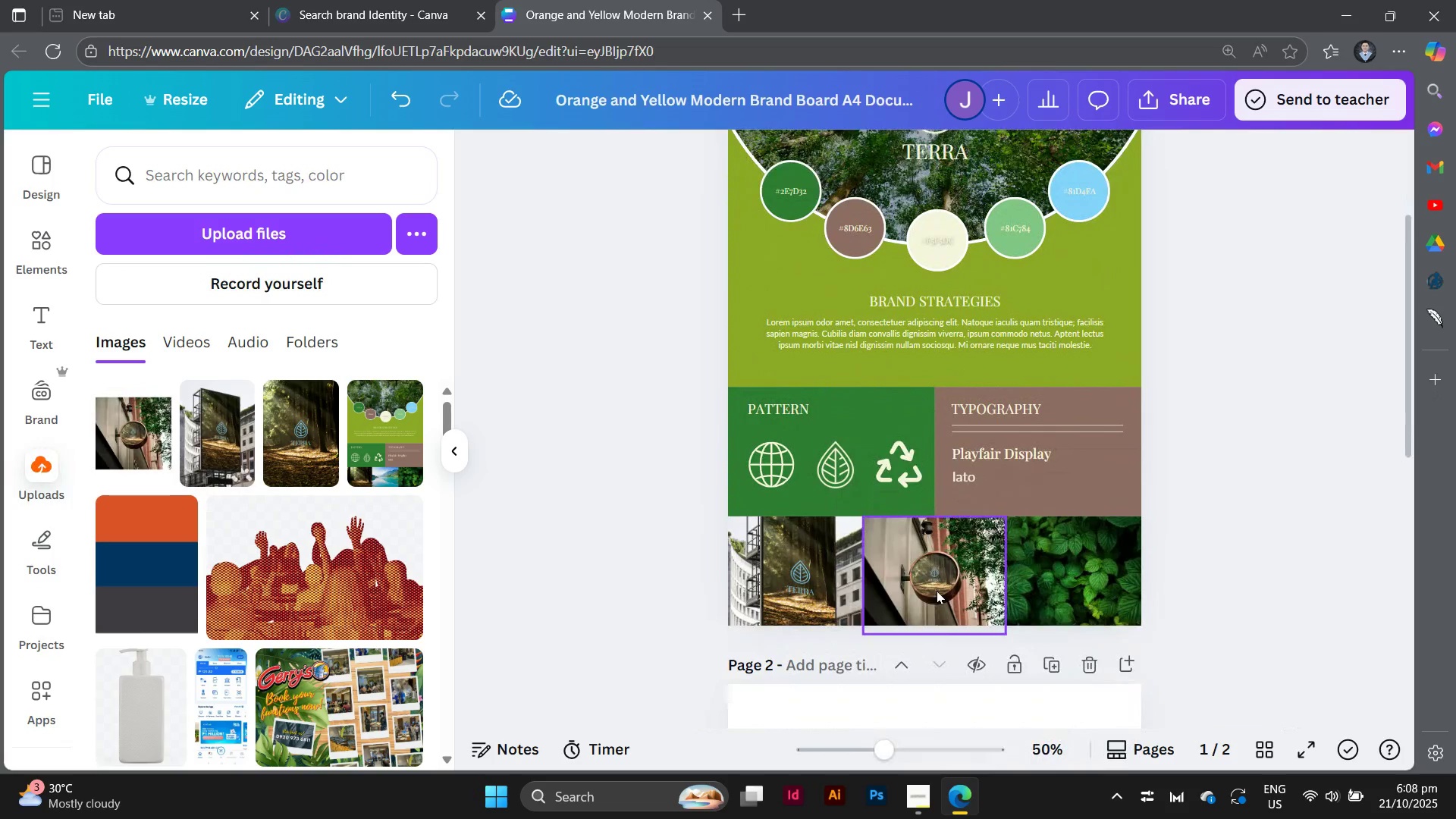 
double_click([937, 590])
 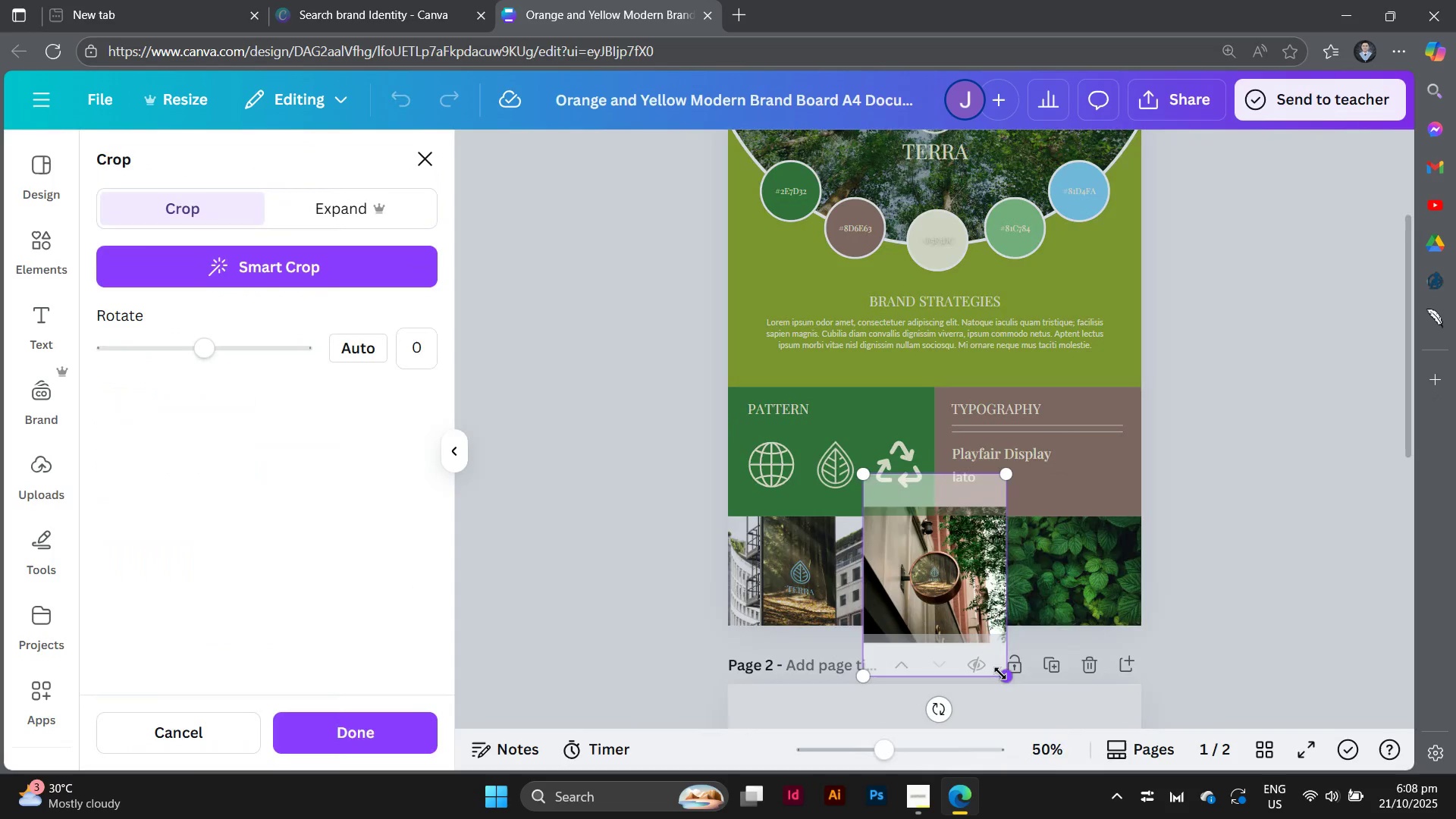 
left_click_drag(start_coordinate=[1003, 674], to_coordinate=[1045, 720])
 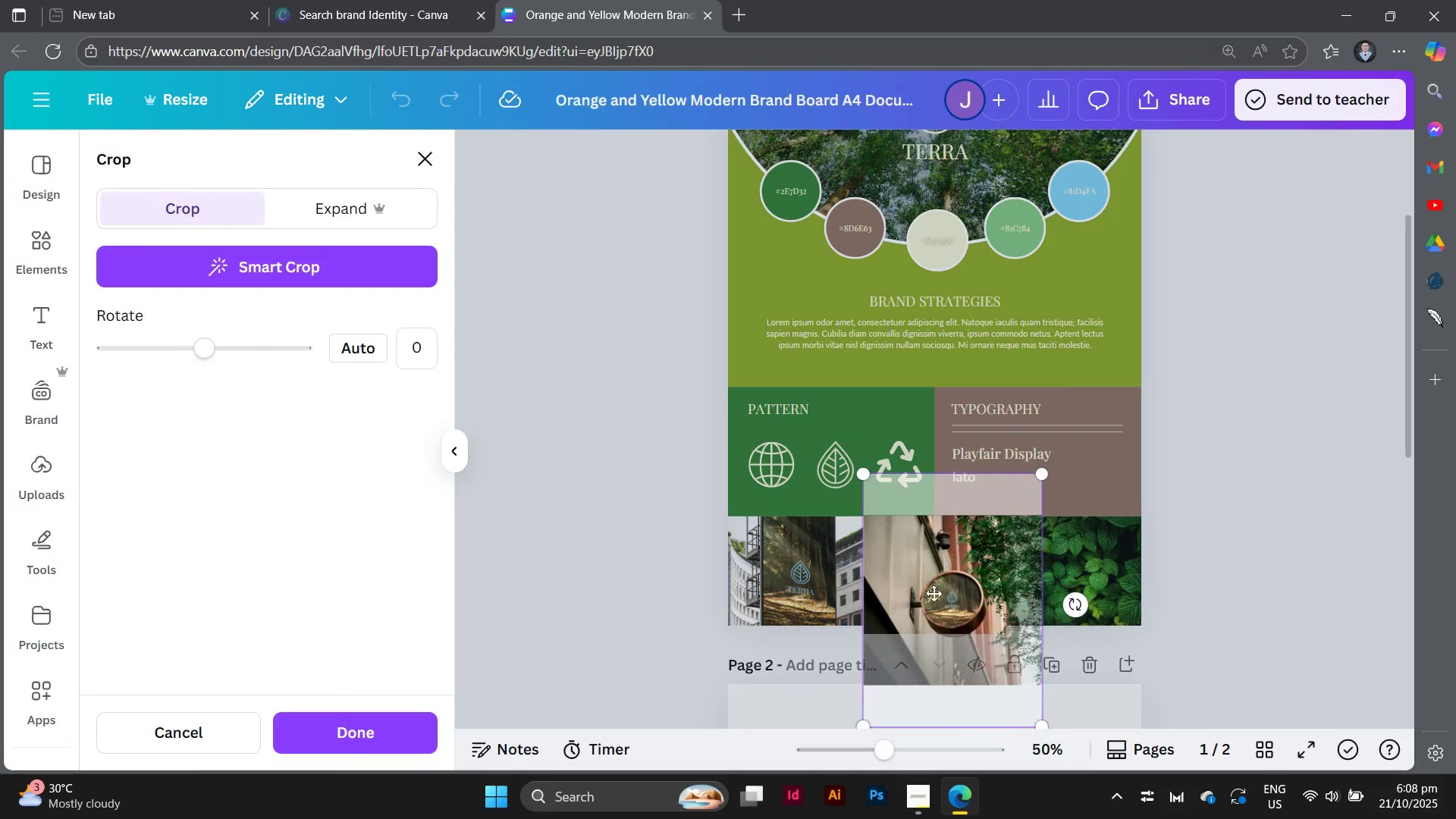 
left_click_drag(start_coordinate=[934, 593], to_coordinate=[906, 560])
 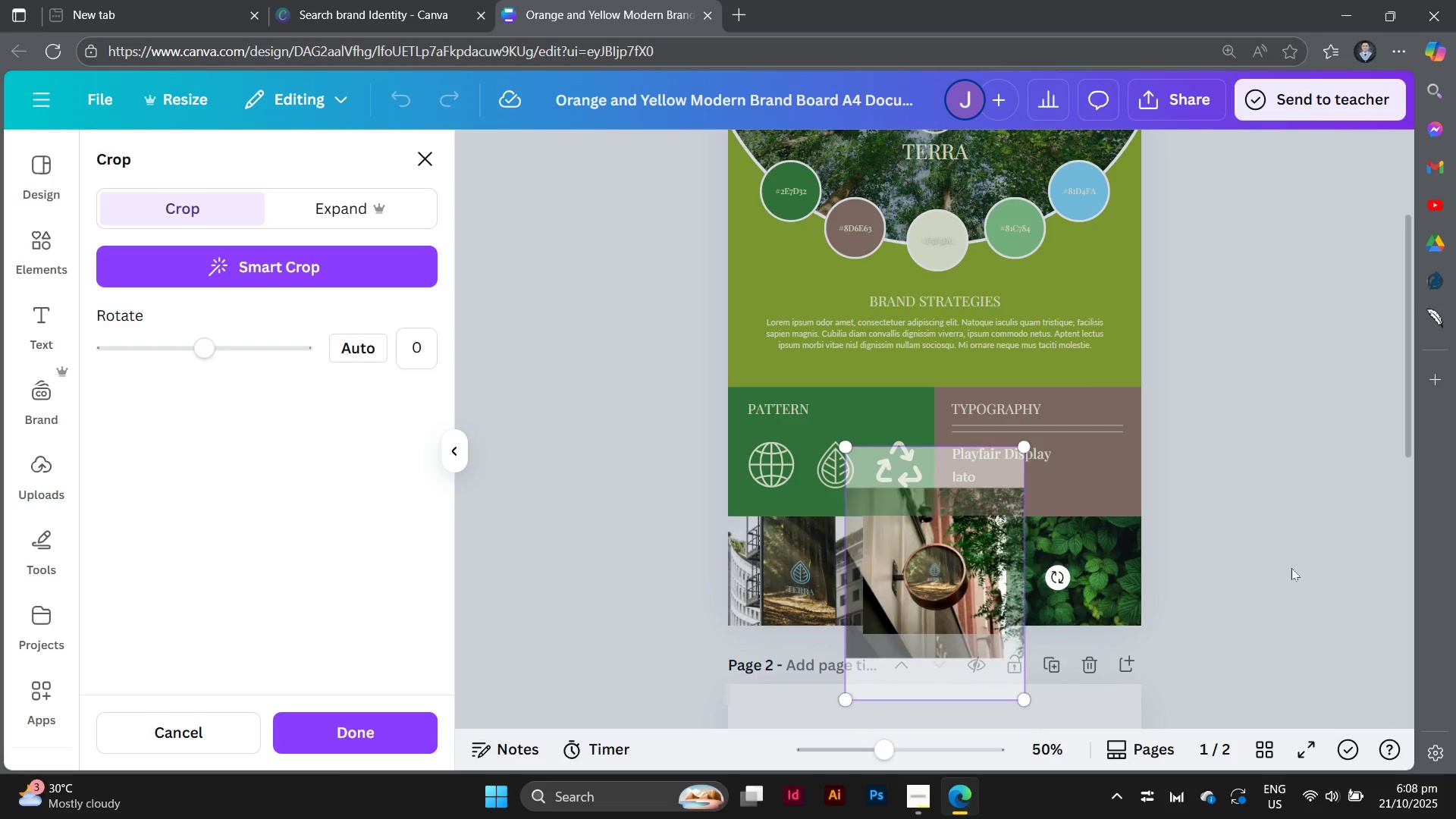 
left_click([1304, 566])
 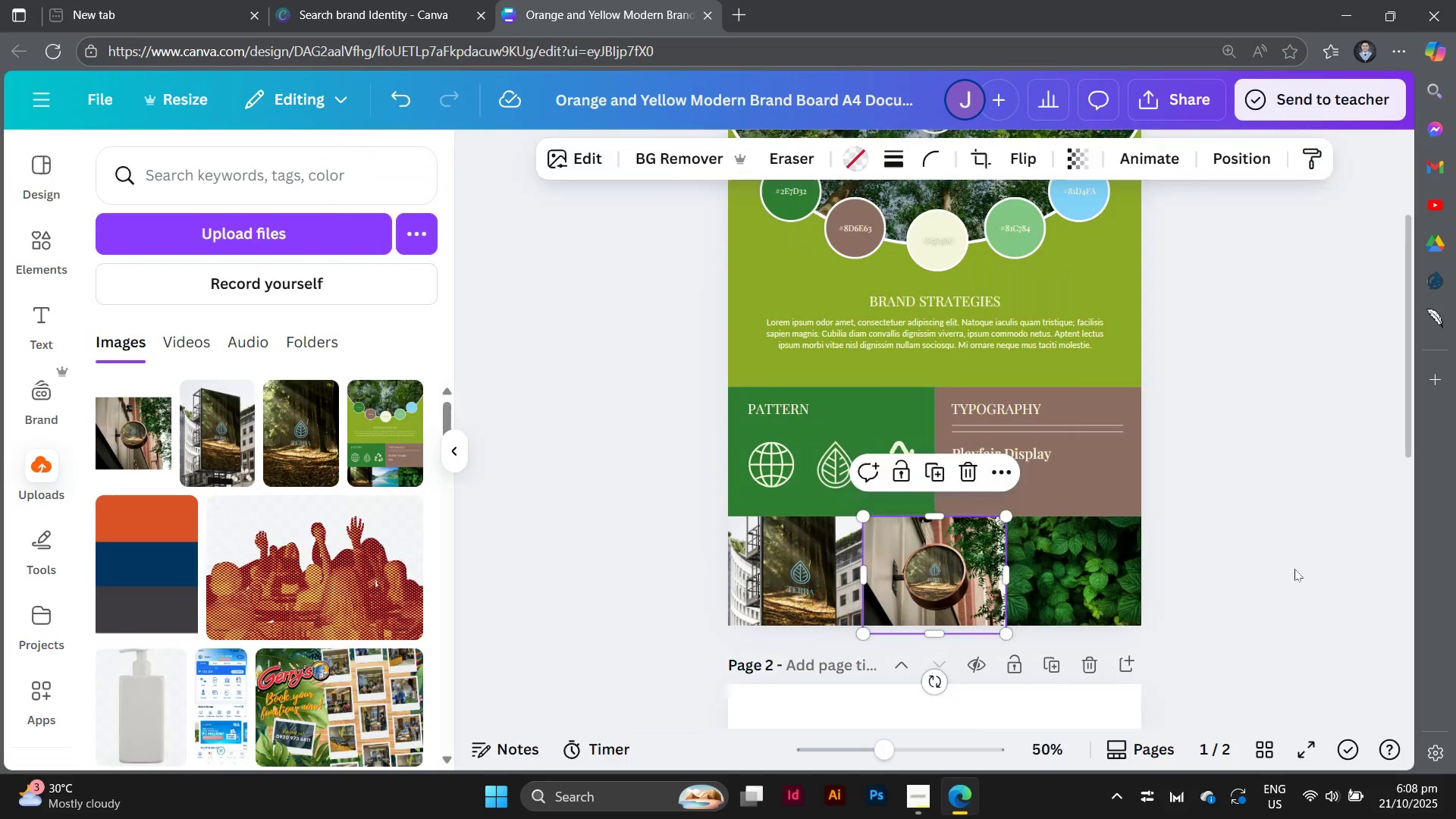 
left_click([1294, 569])
 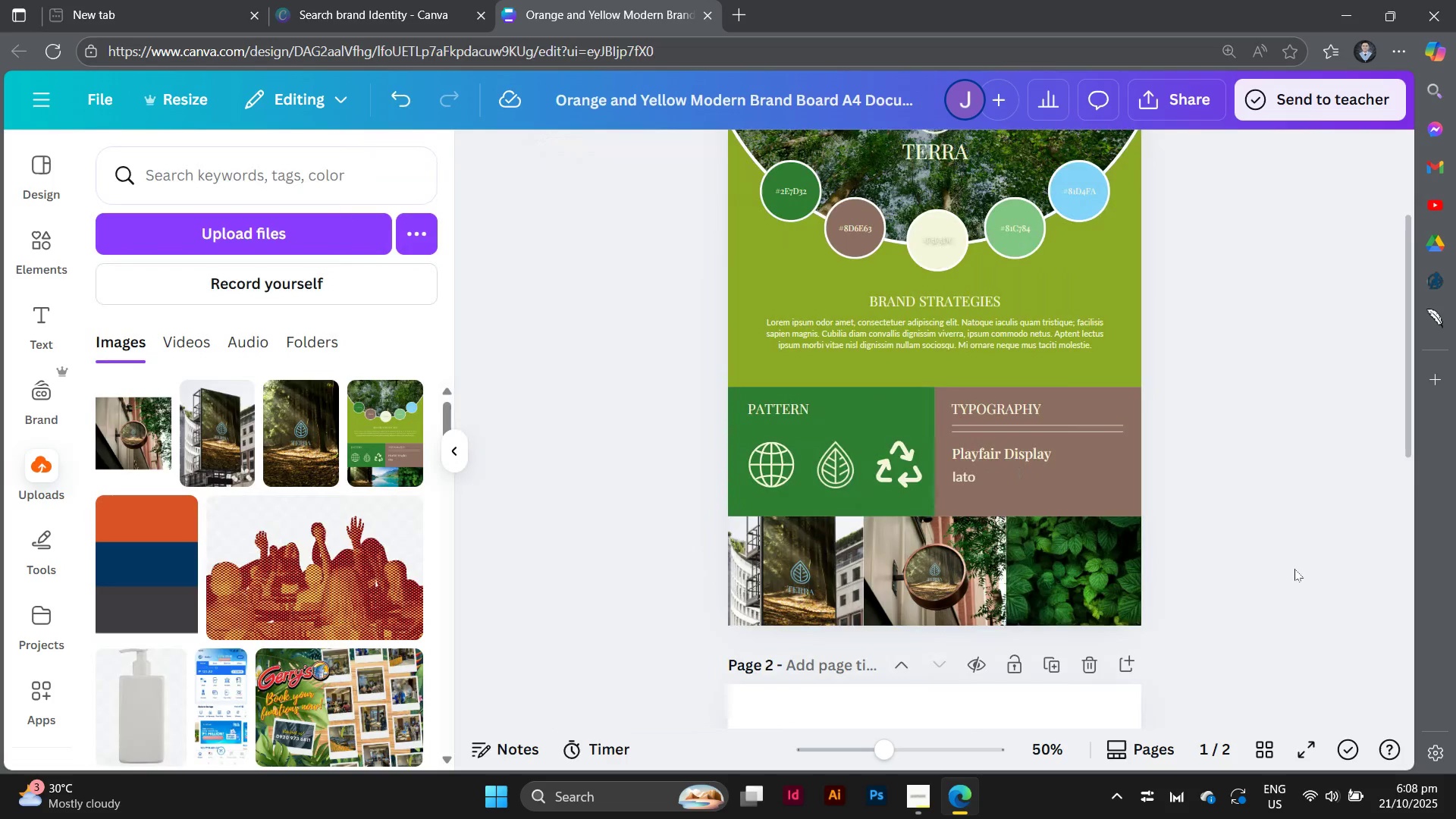 
scroll: coordinate [1294, 569], scroll_direction: down, amount: 2.0
 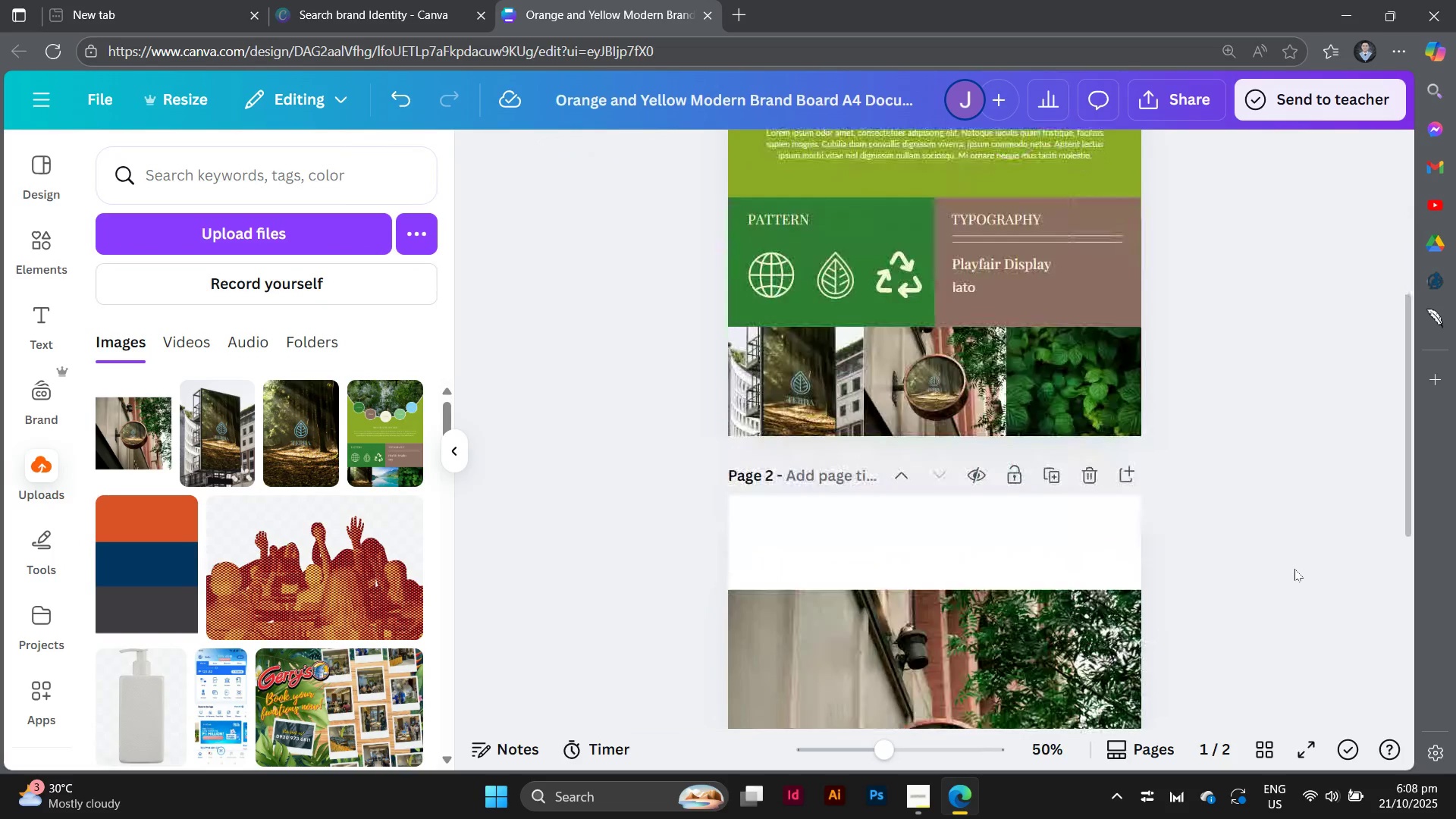 
scroll: coordinate [1294, 569], scroll_direction: up, amount: 1.0
 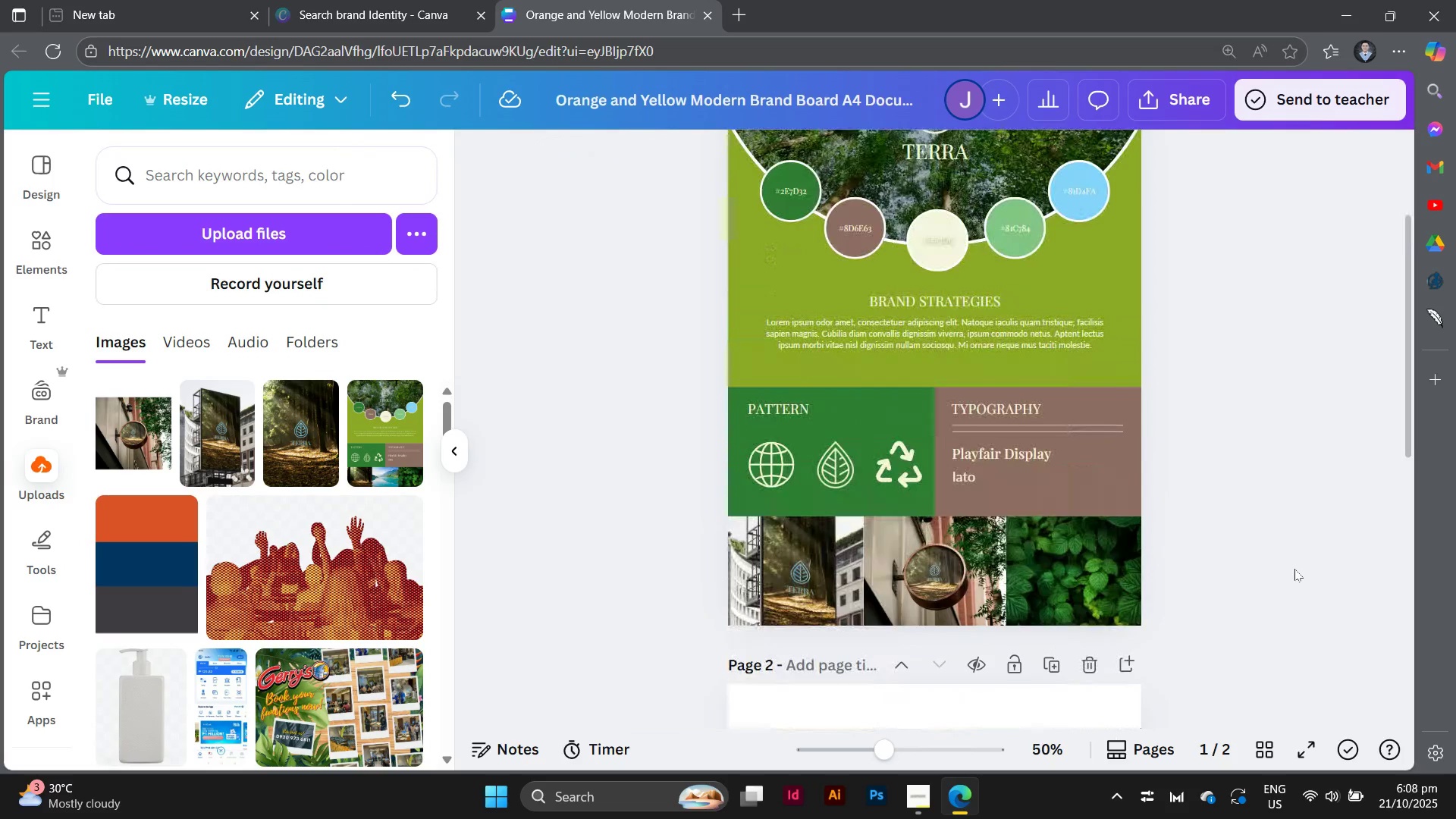 
scroll: coordinate [1294, 569], scroll_direction: down, amount: 2.0
 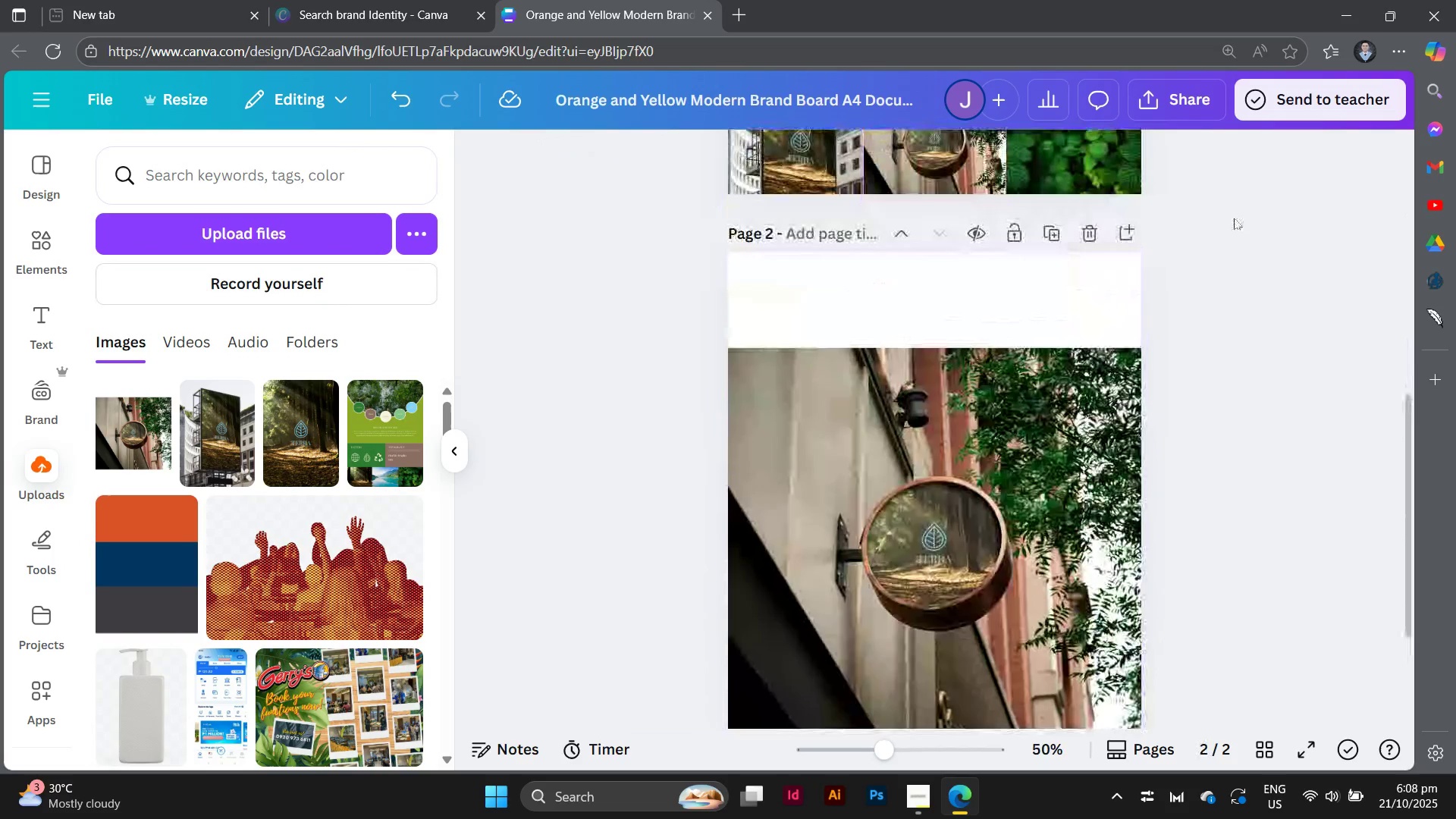 
left_click([1092, 238])
 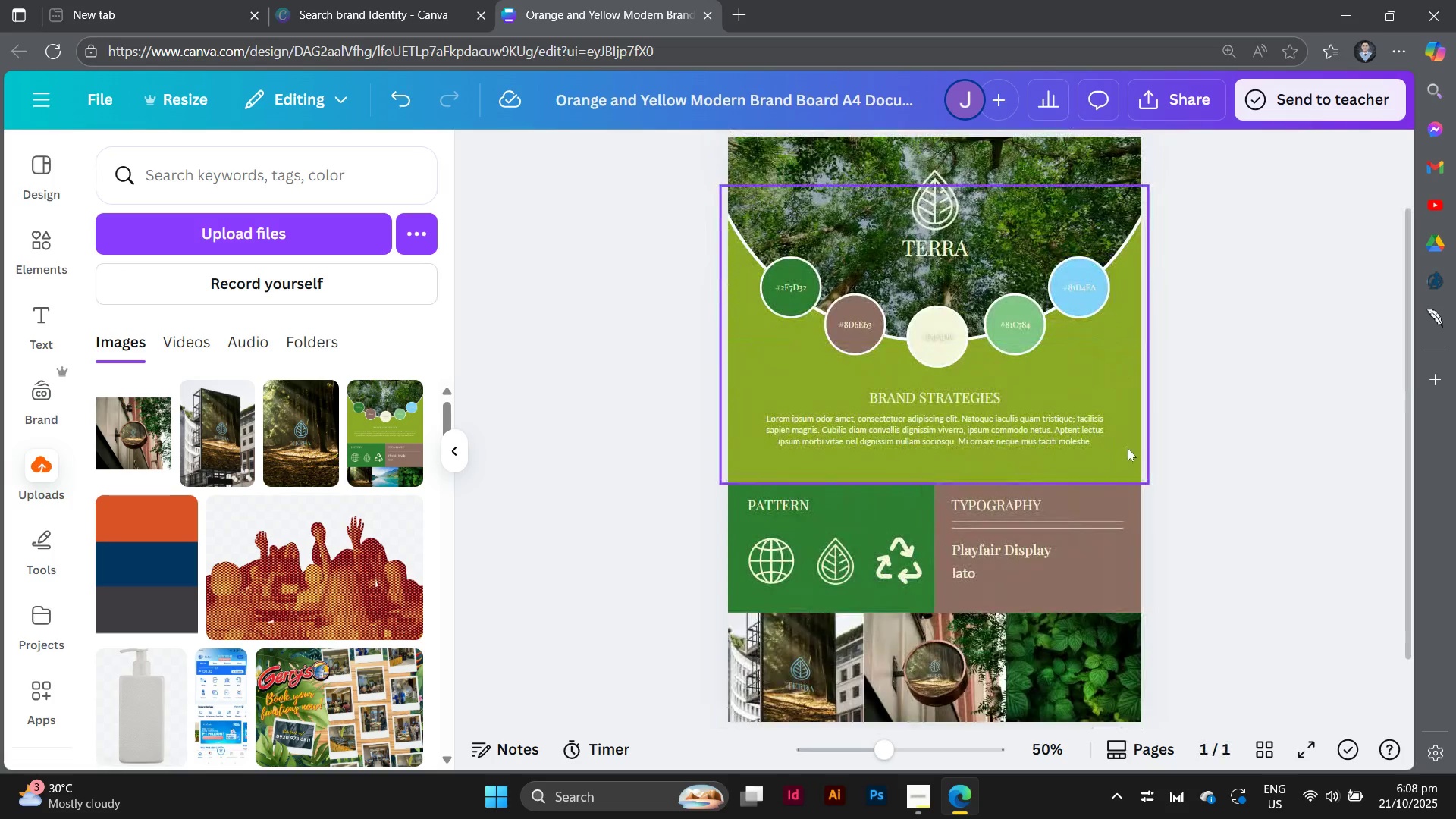 
scroll: coordinate [1131, 462], scroll_direction: down, amount: 11.0
 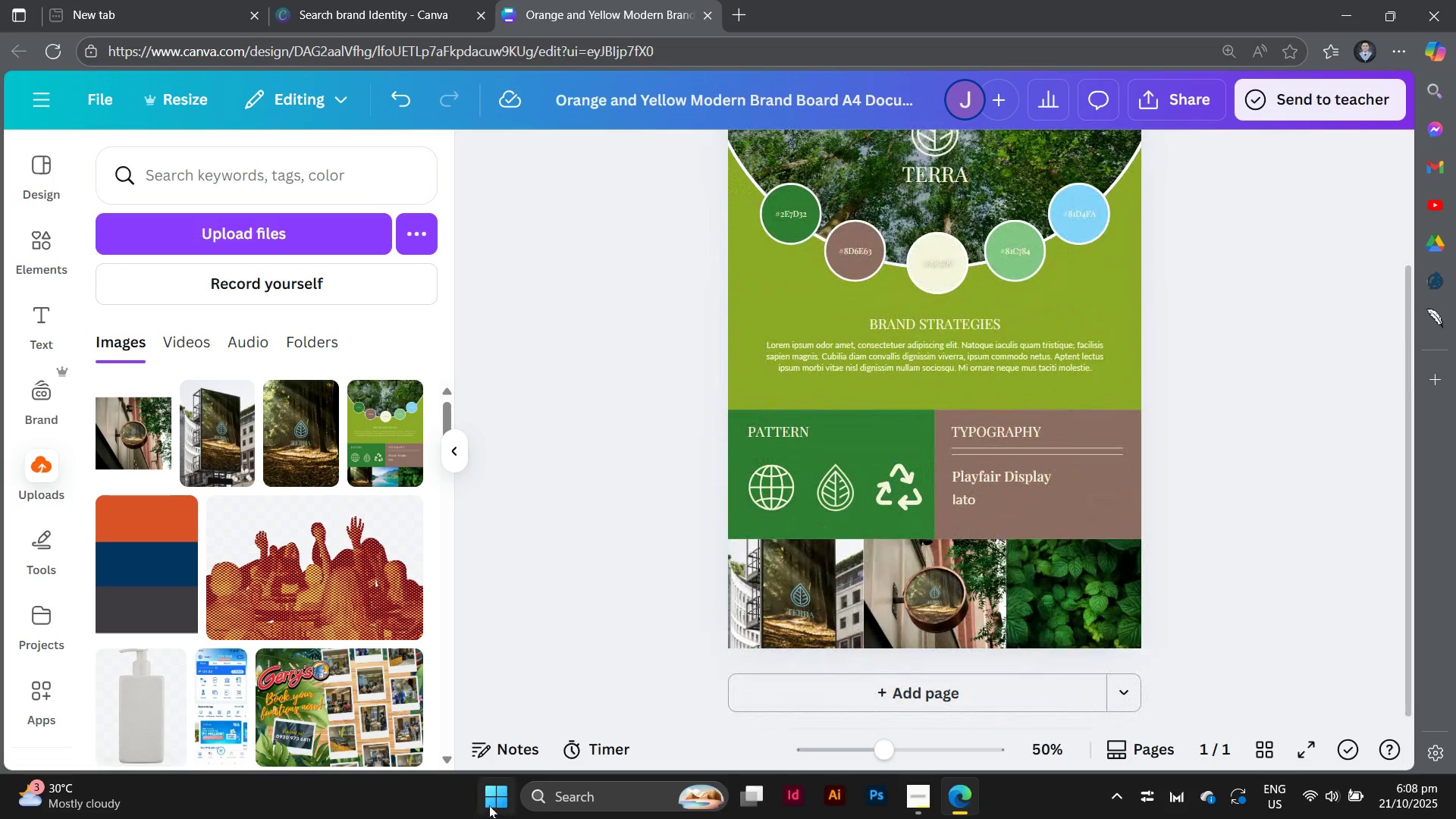 
left_click([489, 805])
 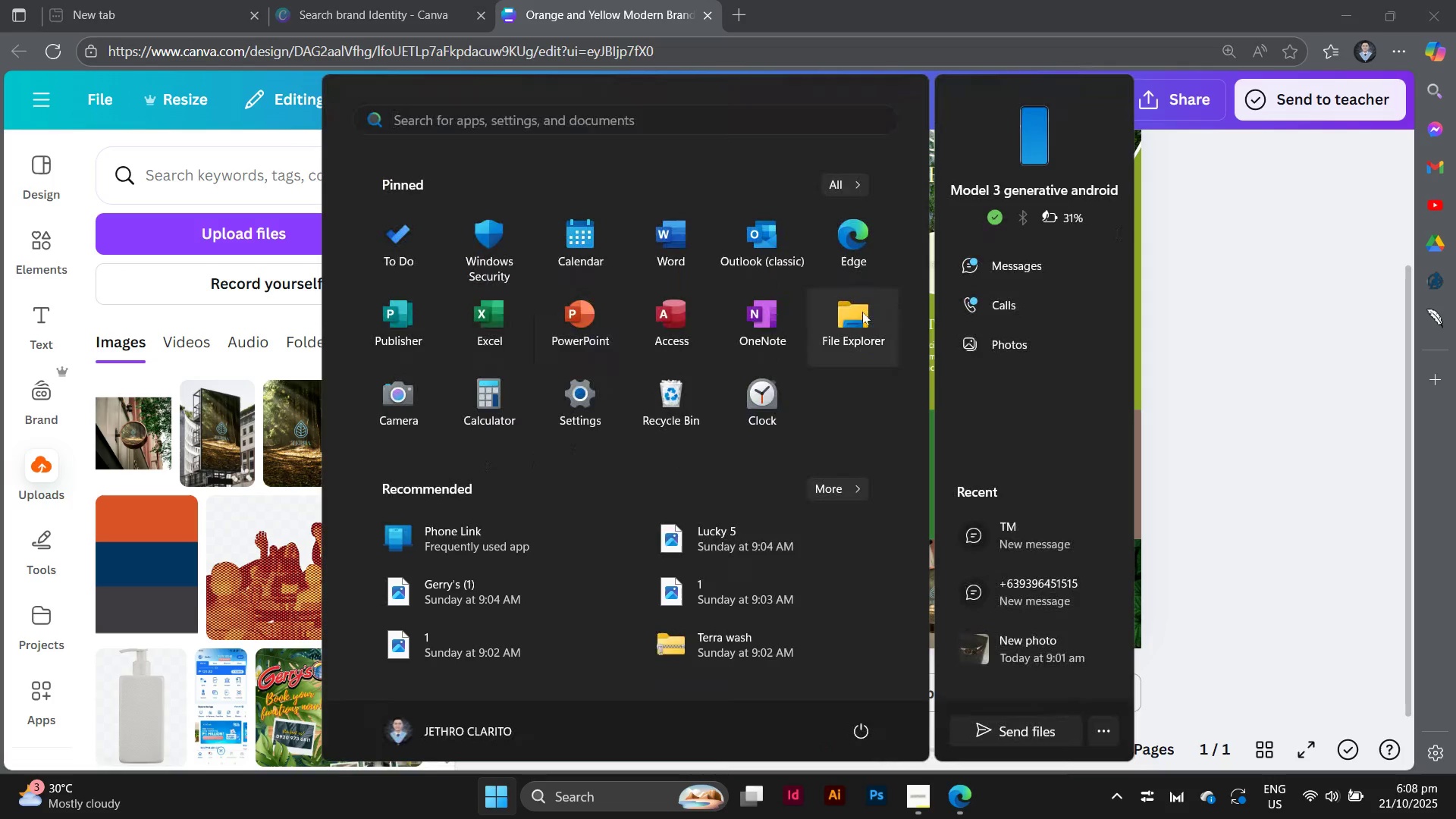 
left_click([862, 312])
 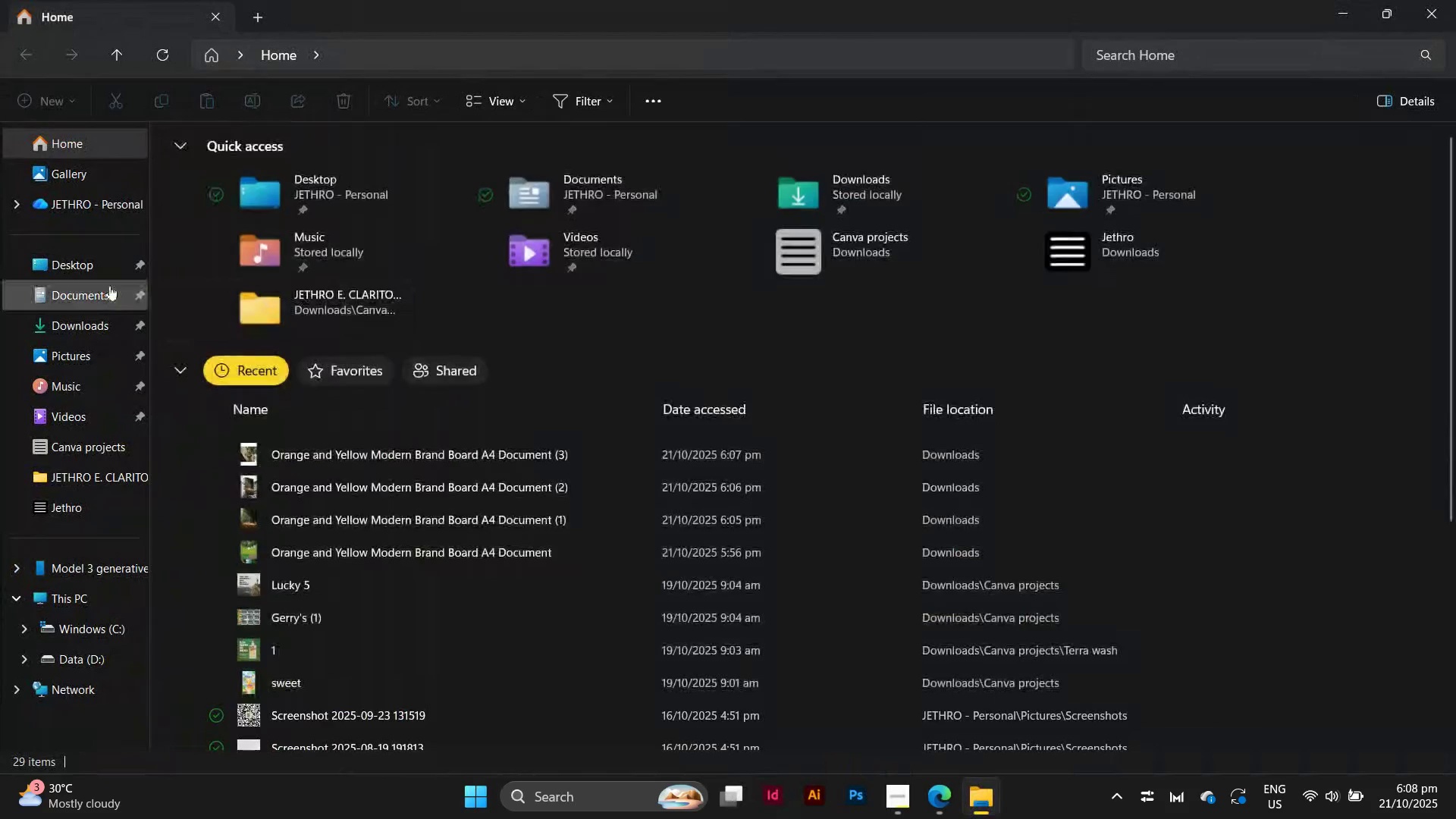 
left_click([94, 312])
 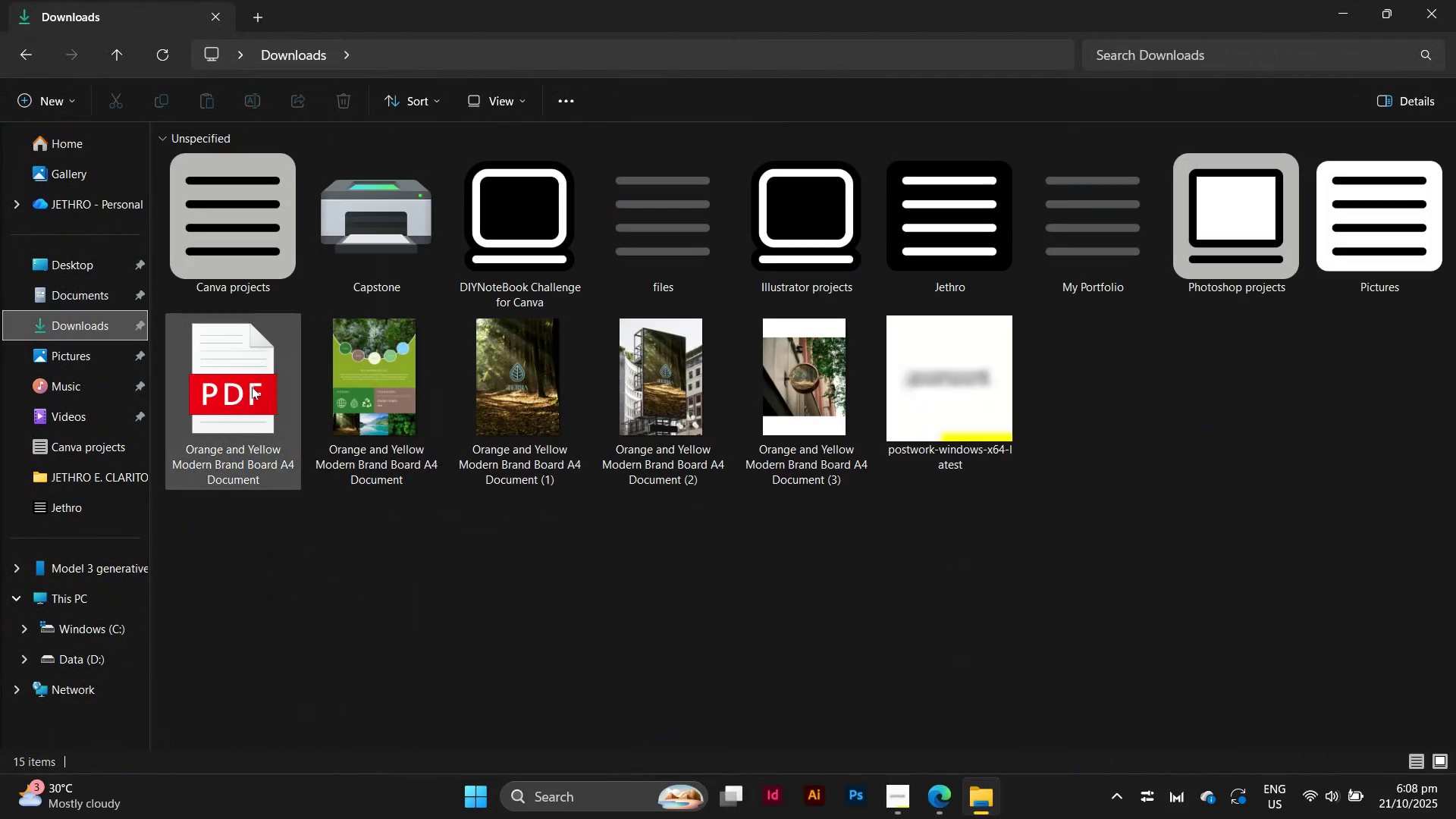 
left_click([252, 387])
 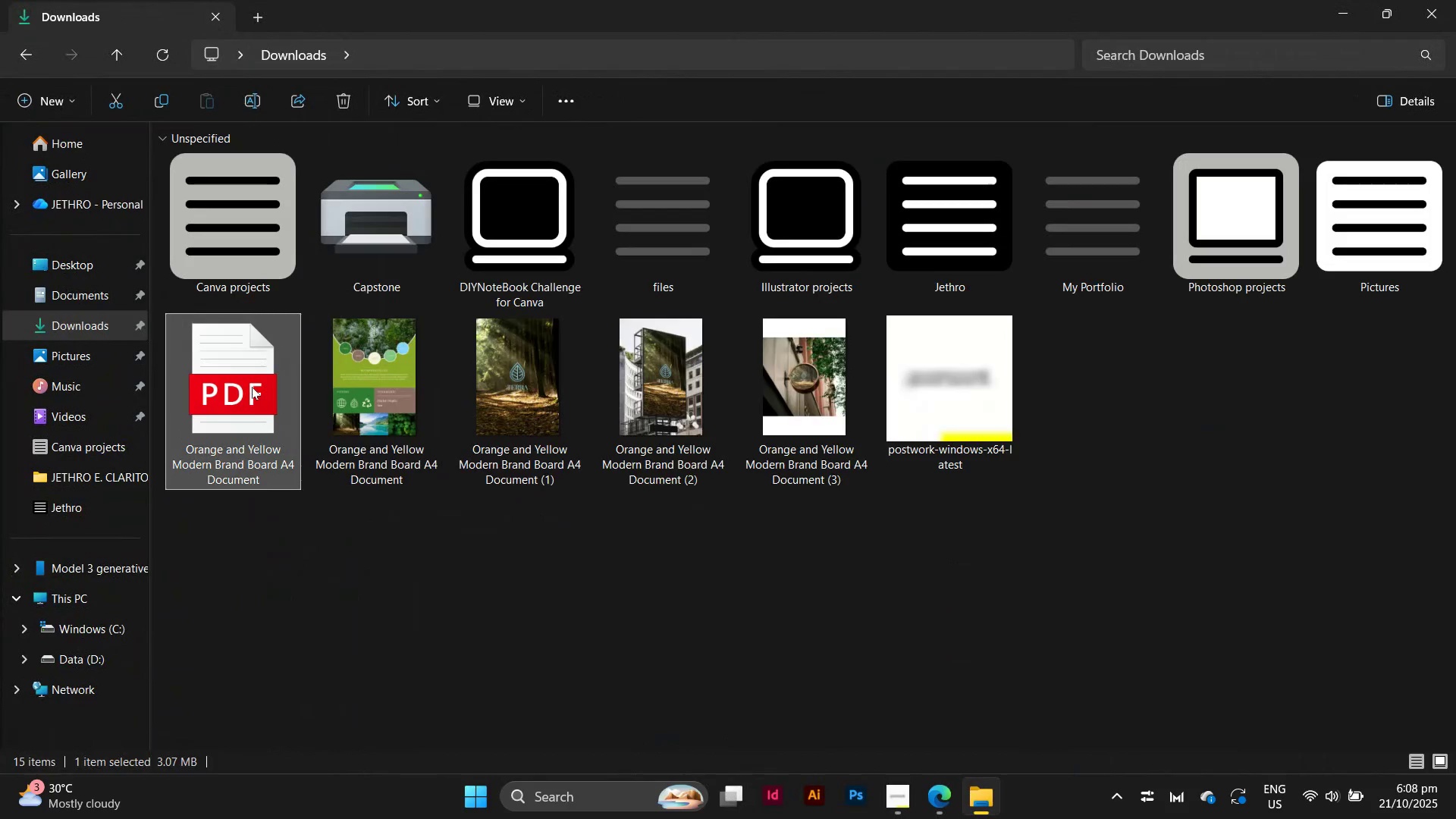 
hold_key(key=ShiftLeft, duration=1.51)
left_click([814, 389])
 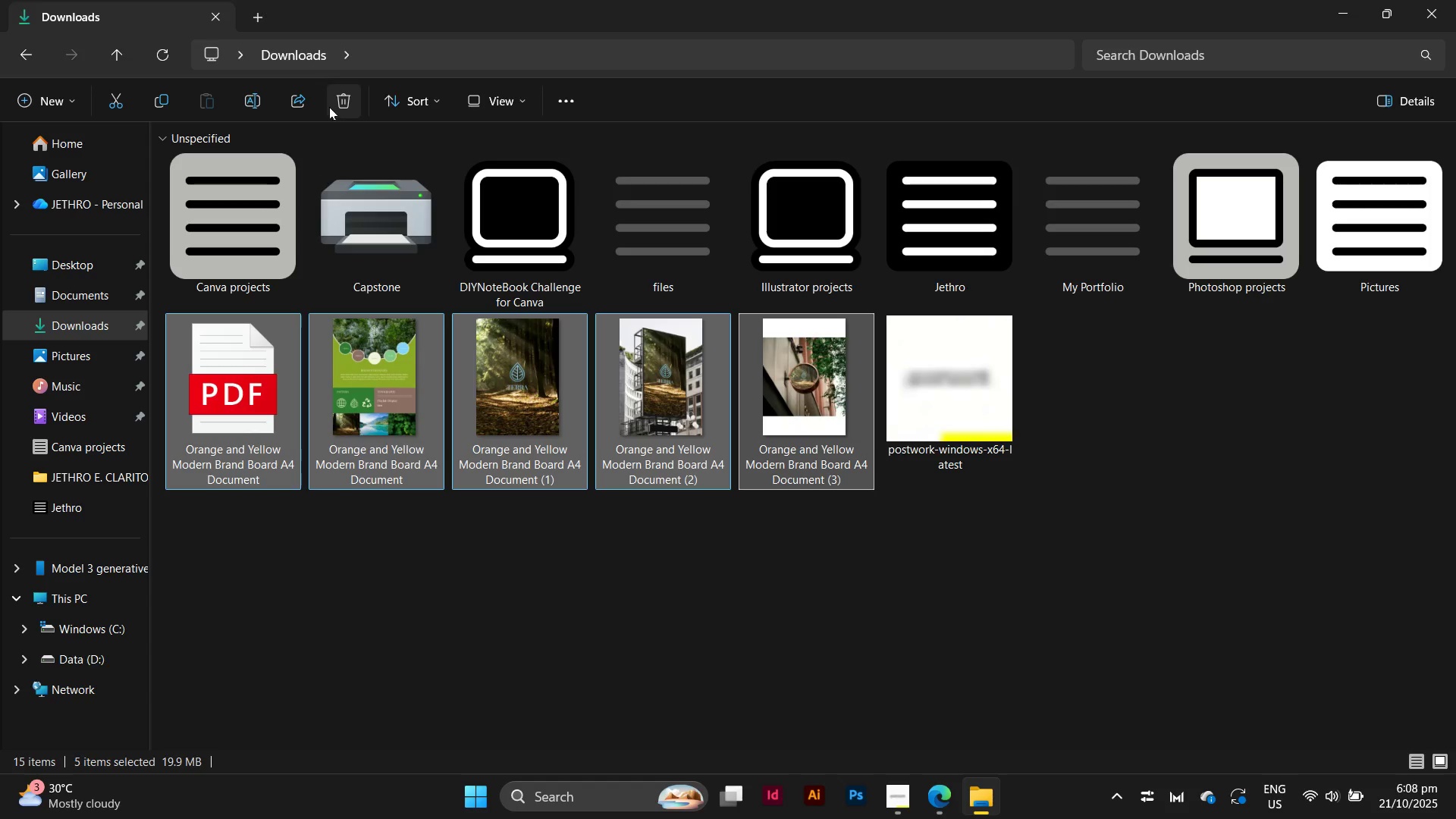 
left_click([329, 107])
 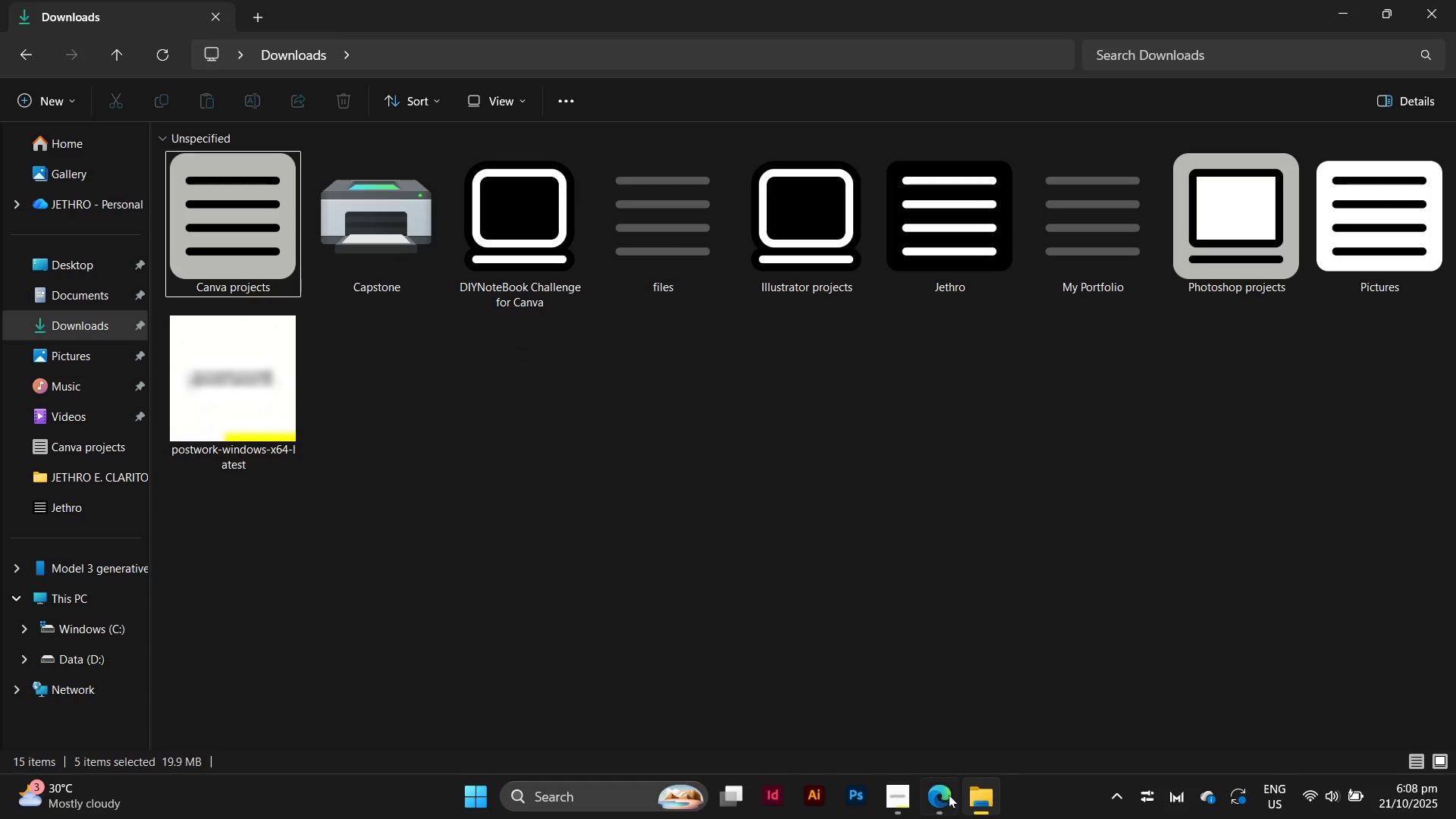 
left_click([948, 795])
 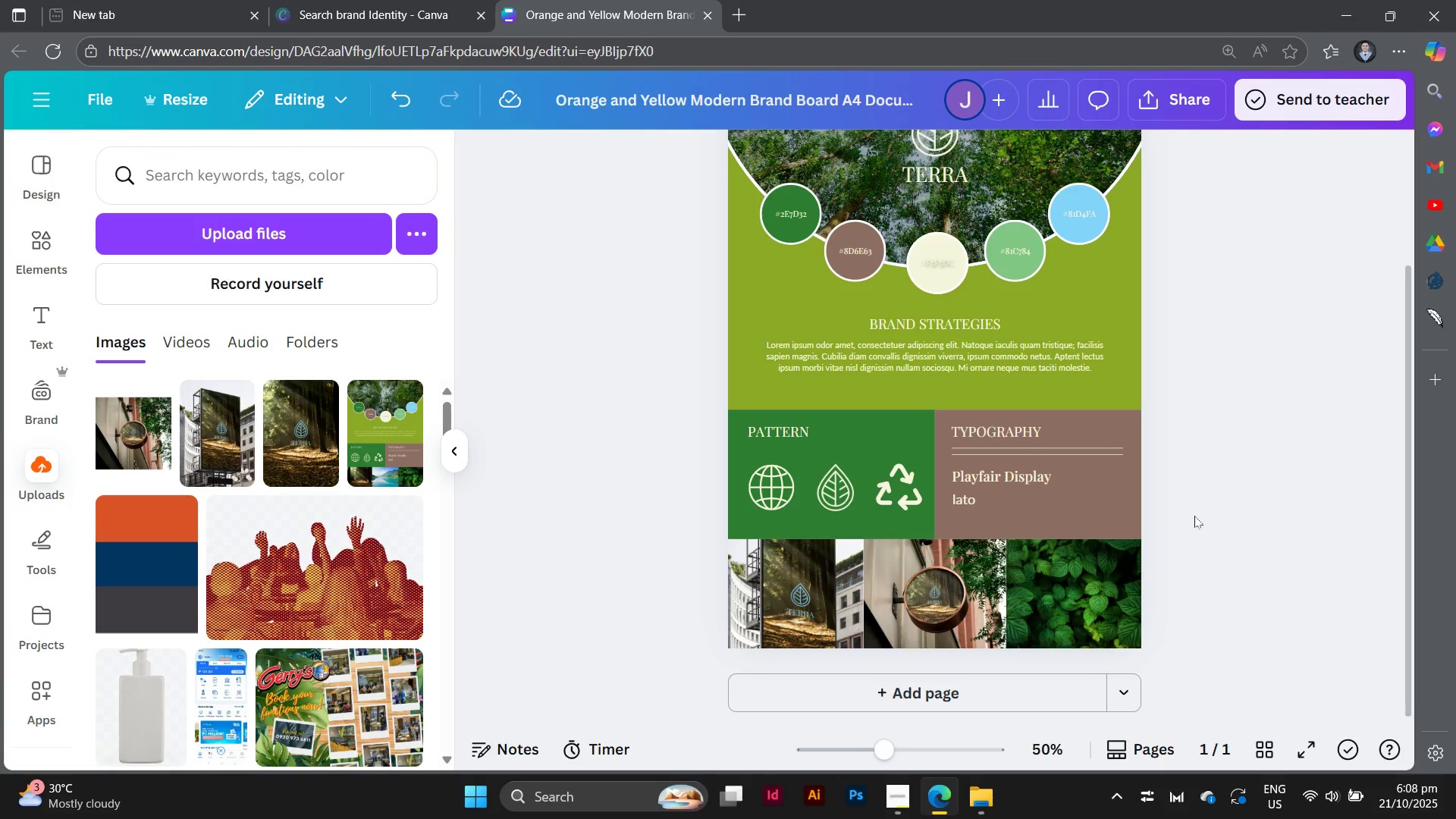 
scroll: coordinate [1195, 515], scroll_direction: down, amount: 7.0
 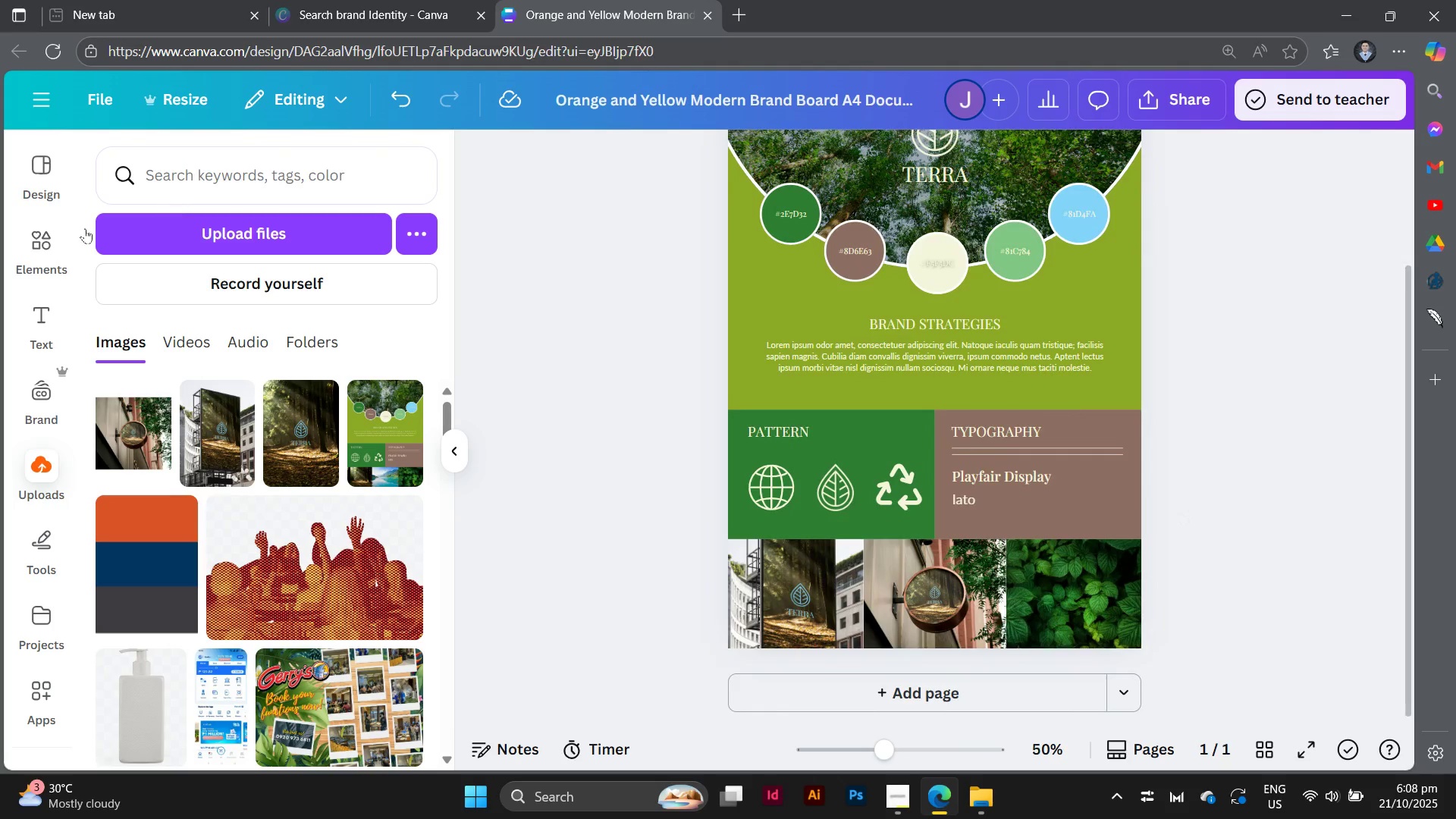 
left_click([67, 244])
 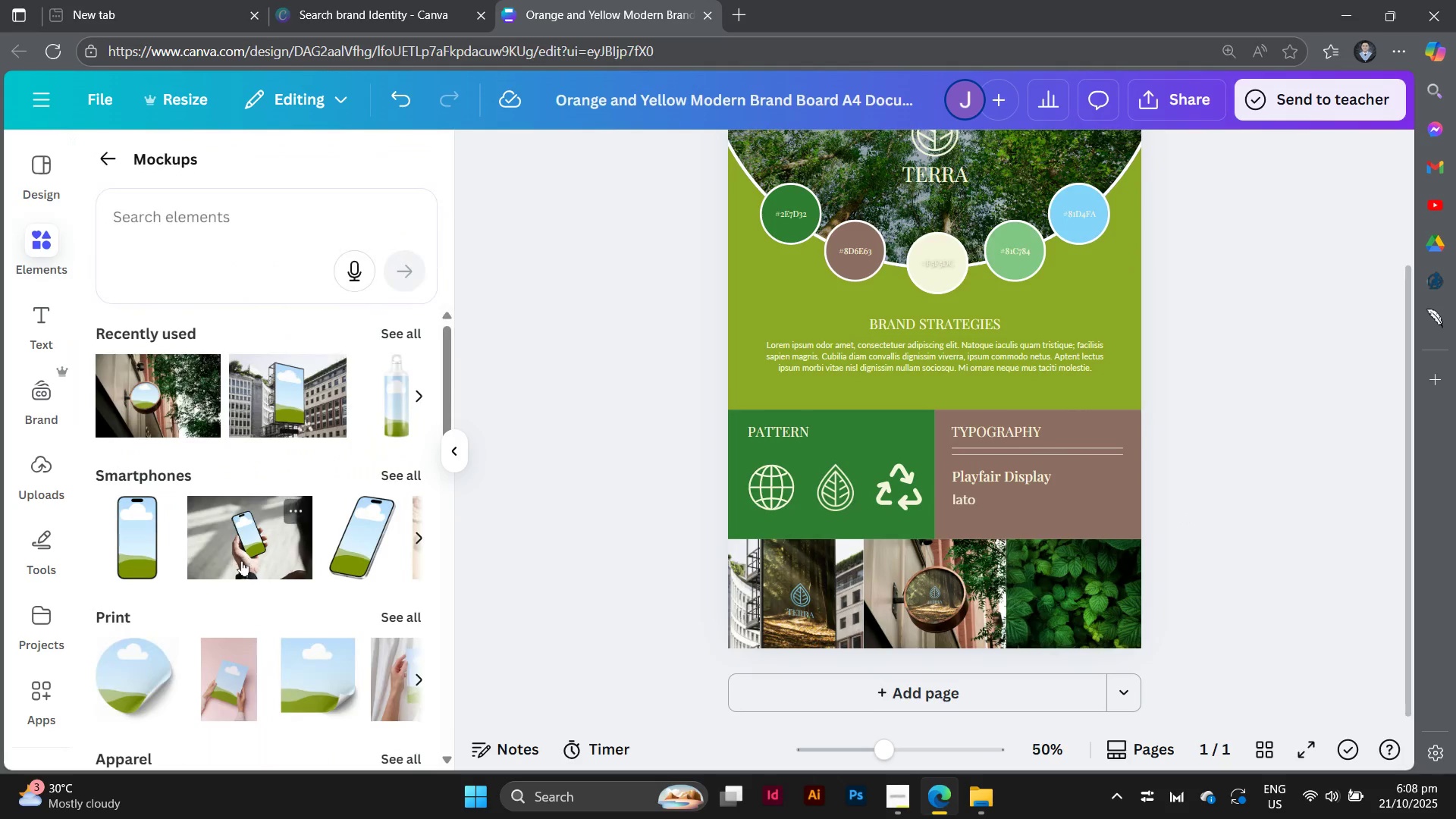 
scroll: coordinate [265, 586], scroll_direction: down, amount: 7.0
 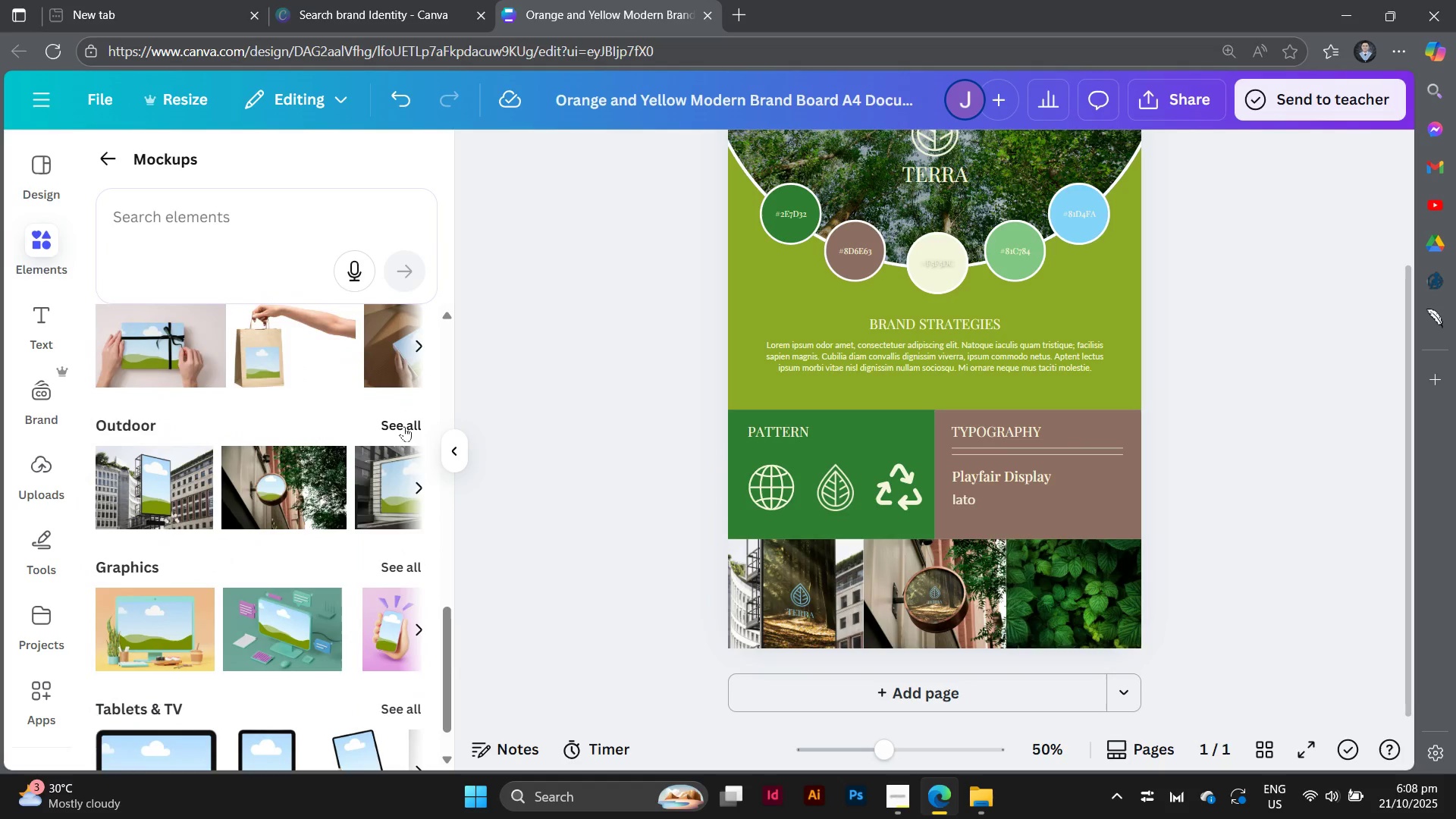 
left_click([404, 426])
 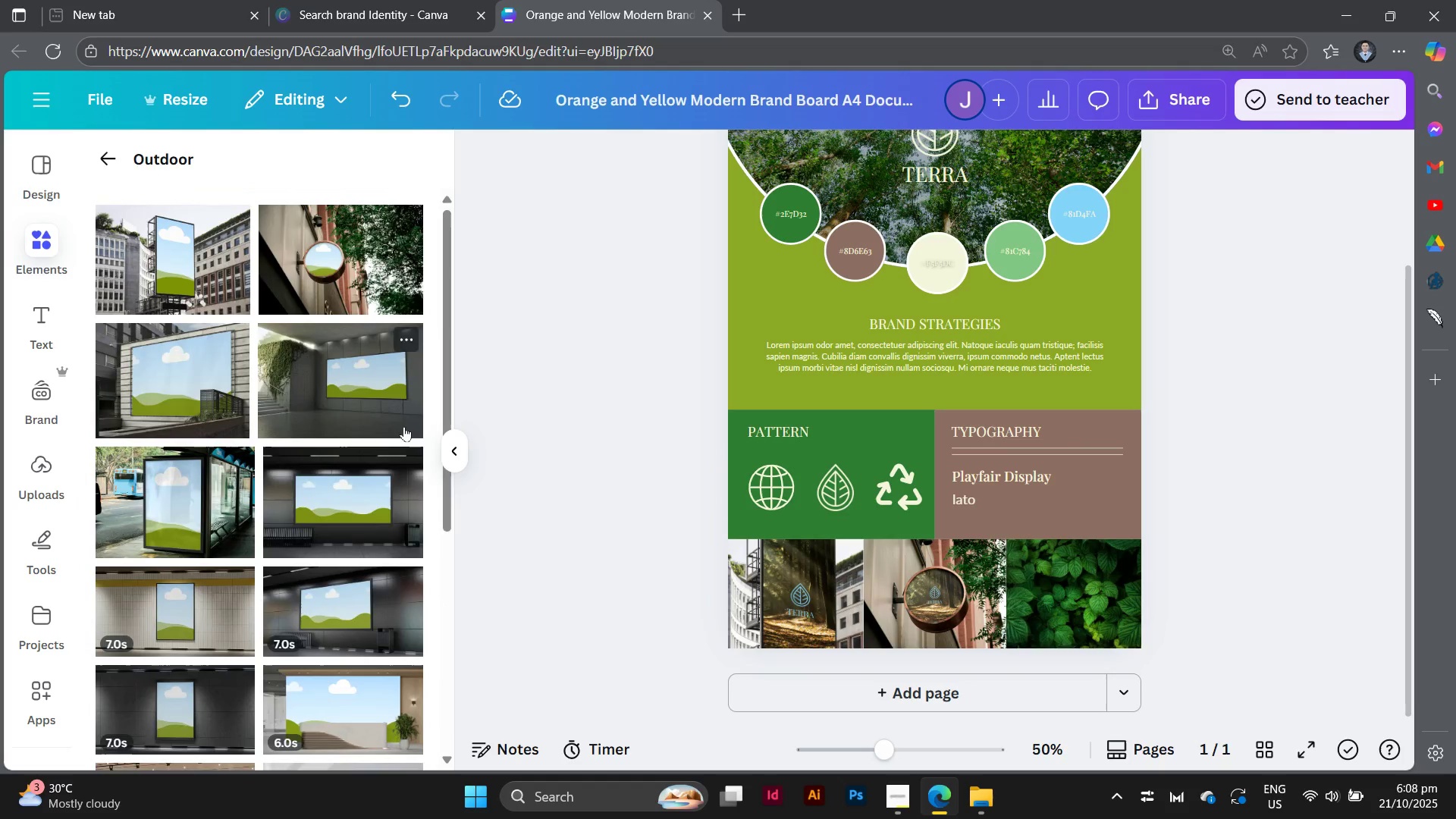 
scroll: coordinate [404, 426], scroll_direction: down, amount: 3.0
 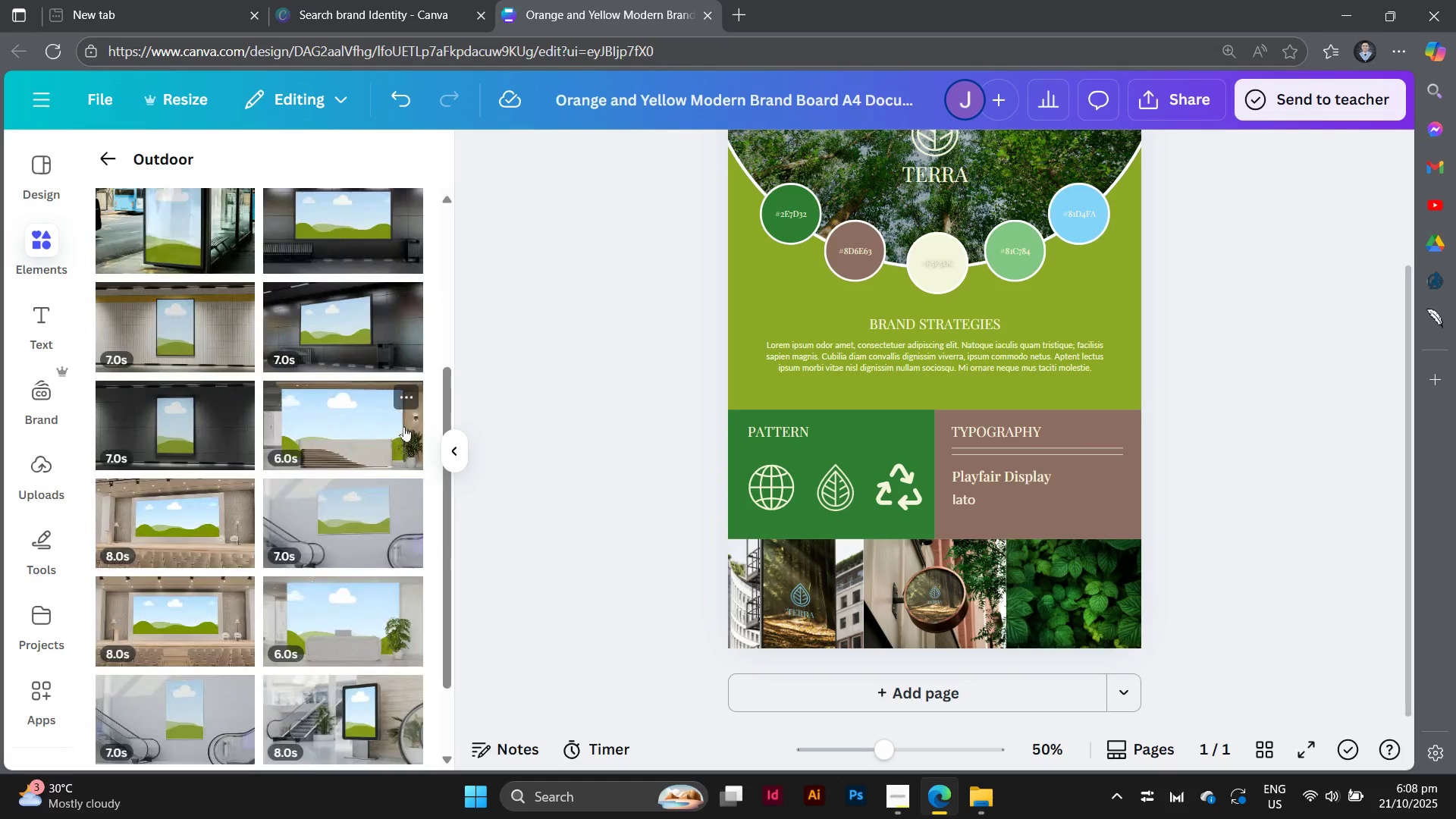 
scroll: coordinate [404, 426], scroll_direction: up, amount: 1.0
 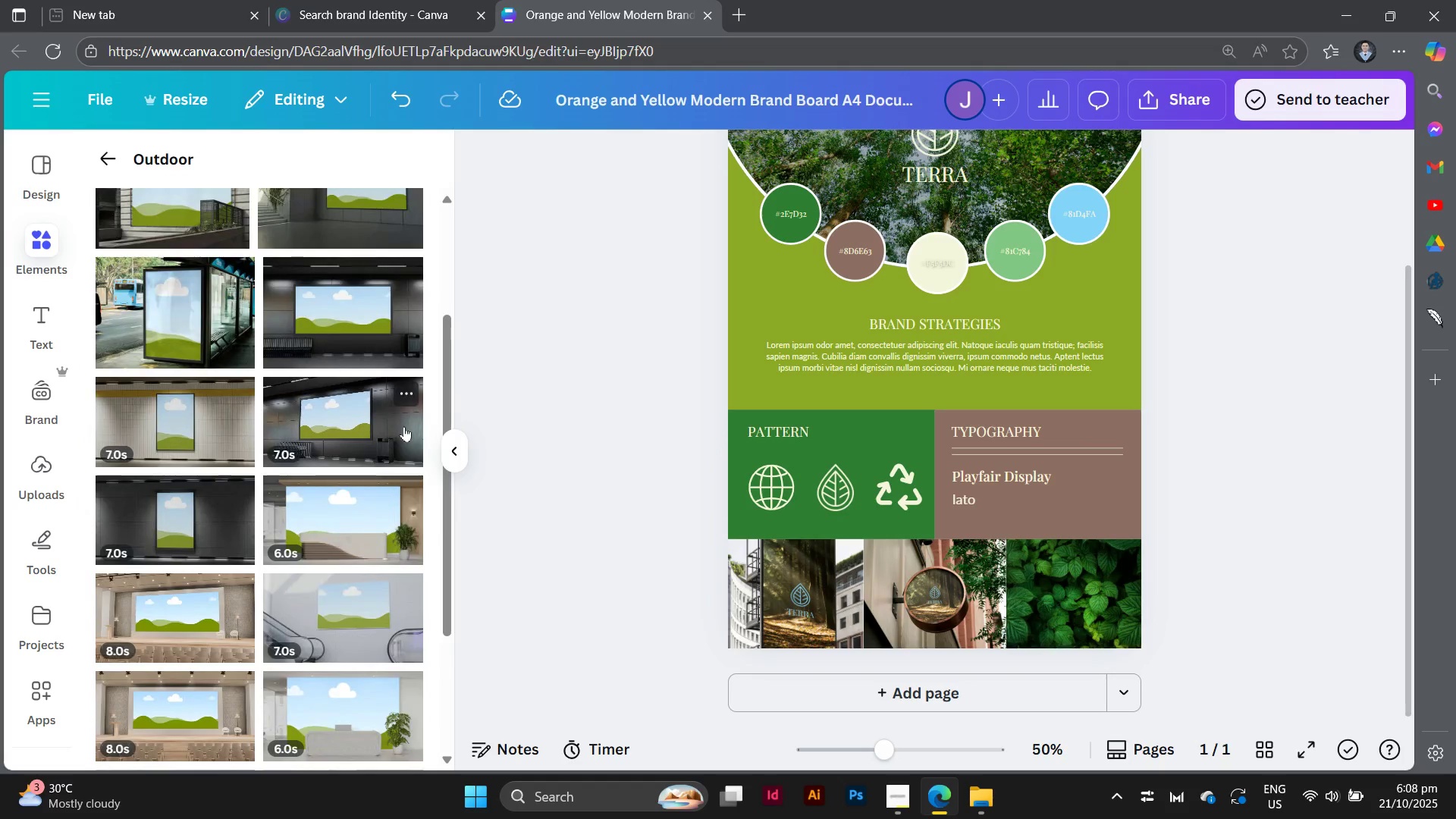 
scroll: coordinate [288, 456], scroll_direction: down, amount: 6.0
 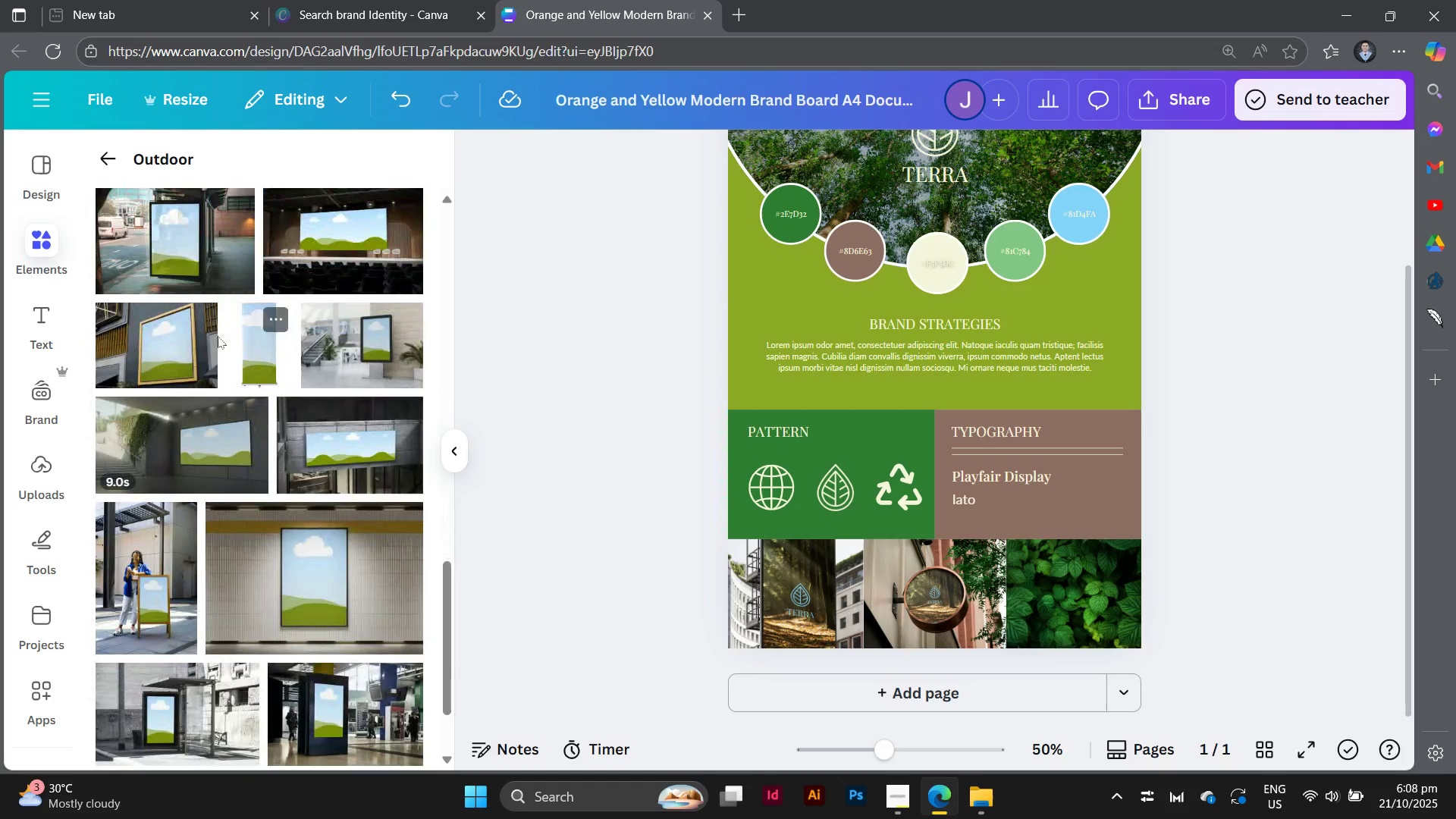 
wait(6.82)
 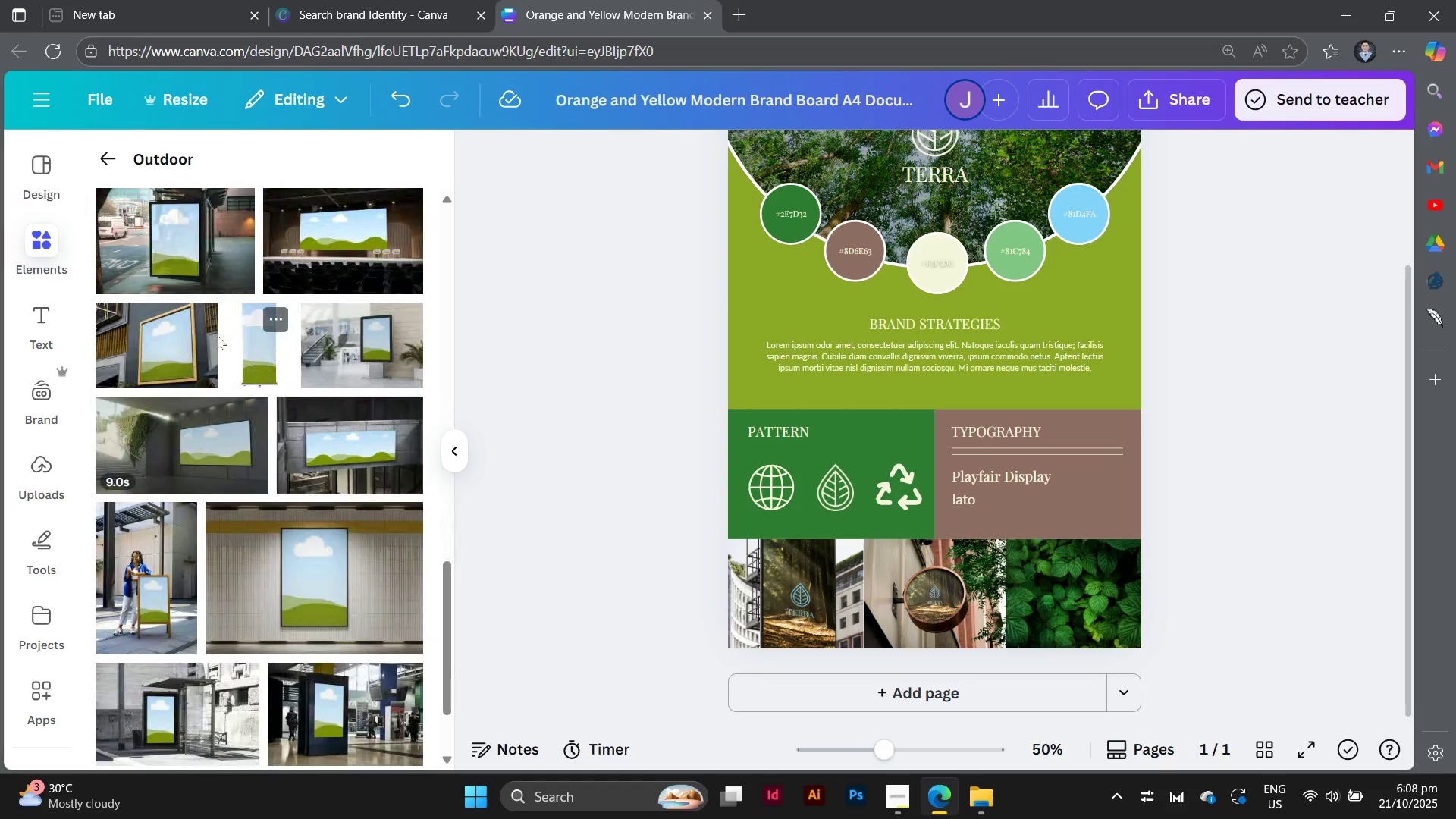 
left_click([753, 684])
 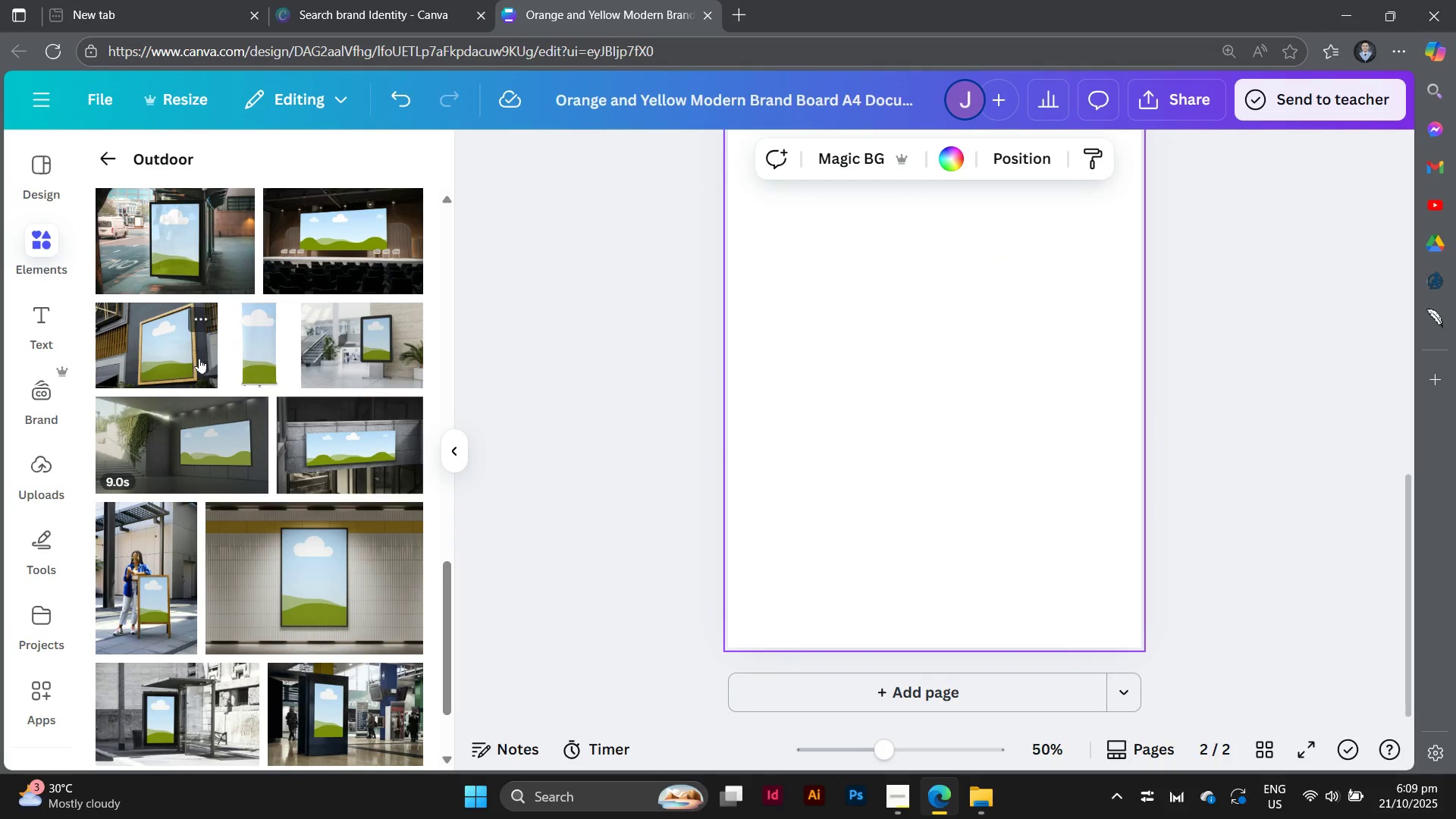 
left_click([199, 358])
 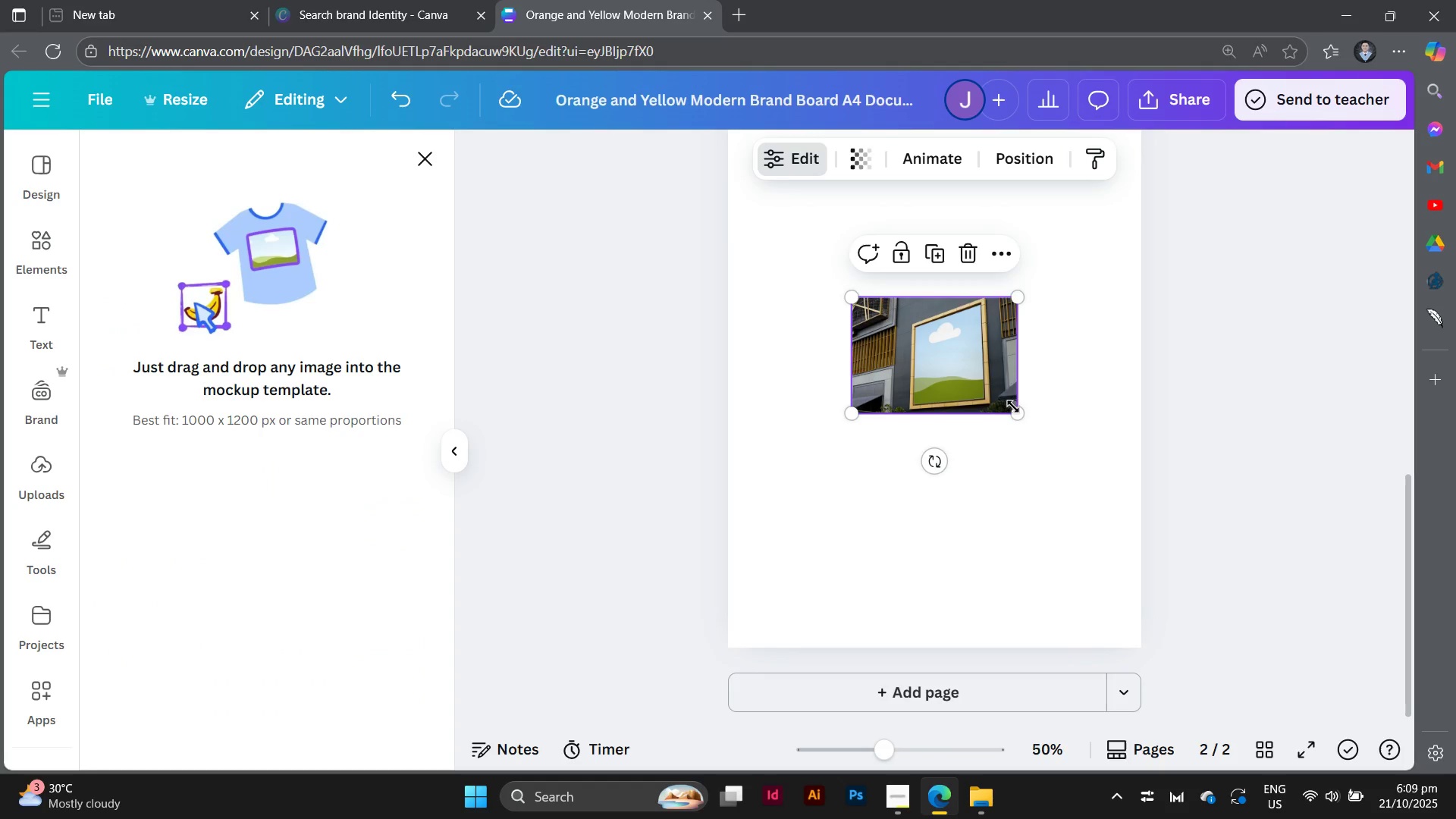 
left_click_drag(start_coordinate=[1015, 413], to_coordinate=[1132, 501])
 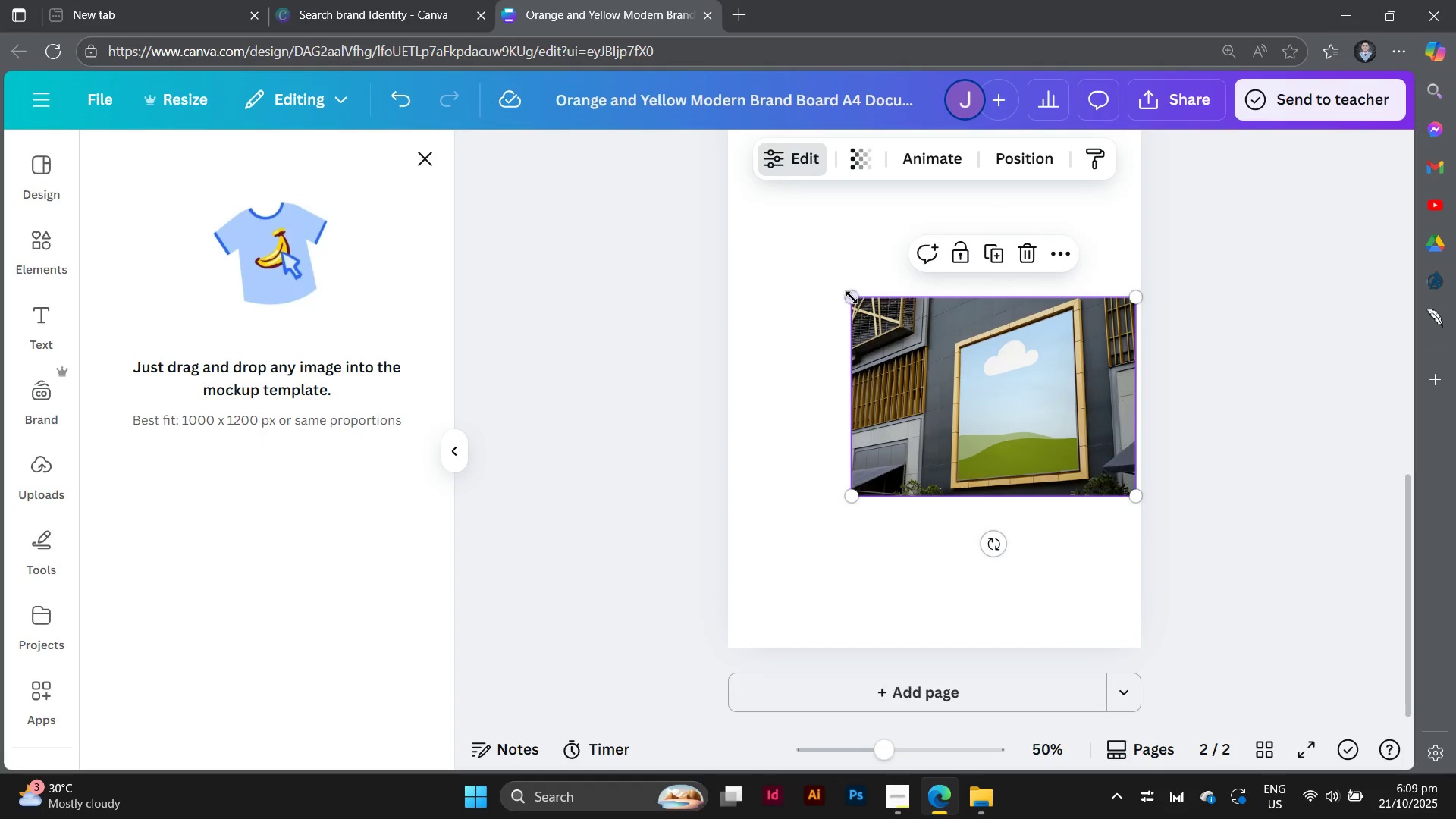 
left_click_drag(start_coordinate=[855, 297], to_coordinate=[684, 252])
 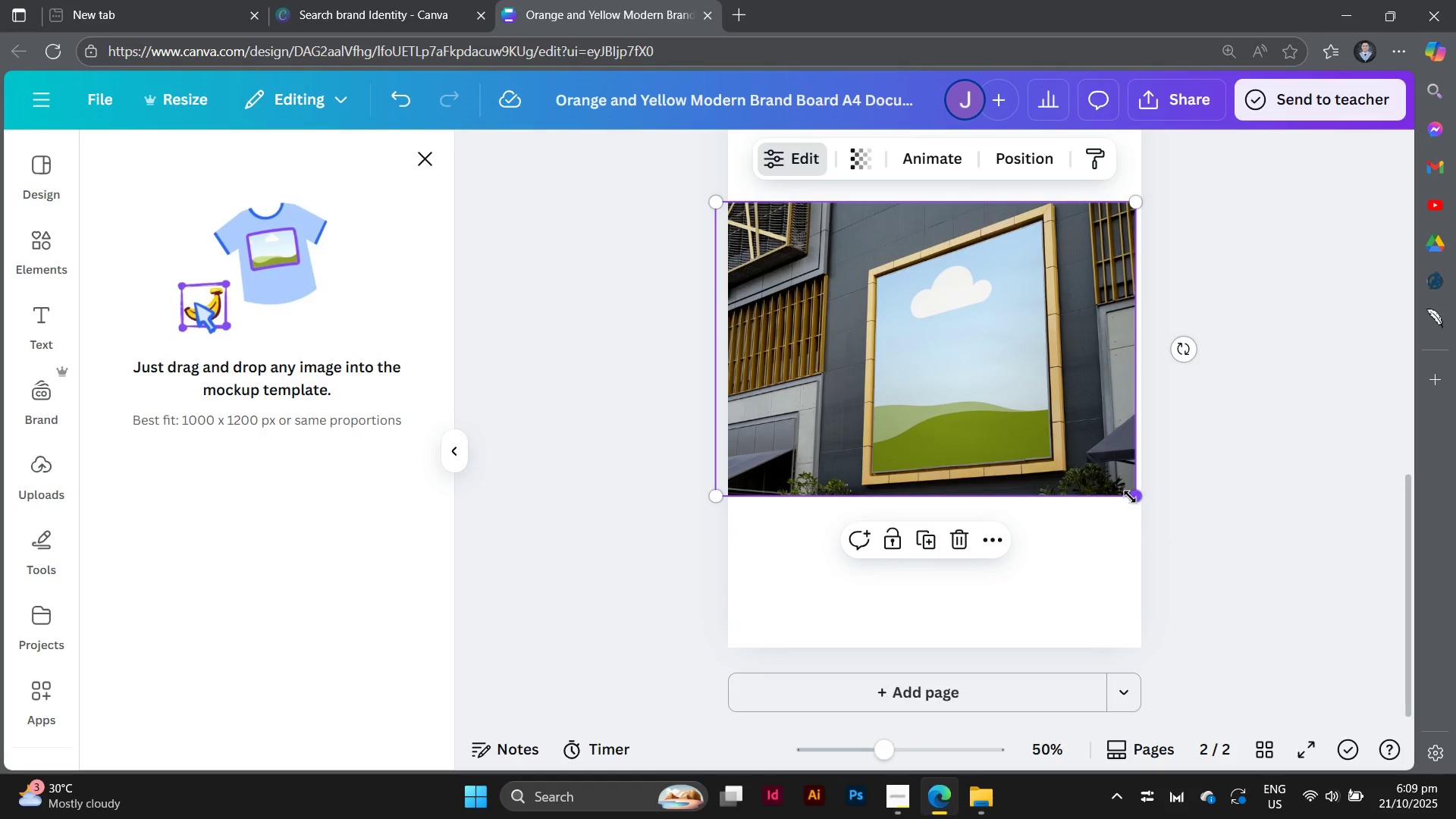 
left_click_drag(start_coordinate=[1128, 497], to_coordinate=[1156, 510])
 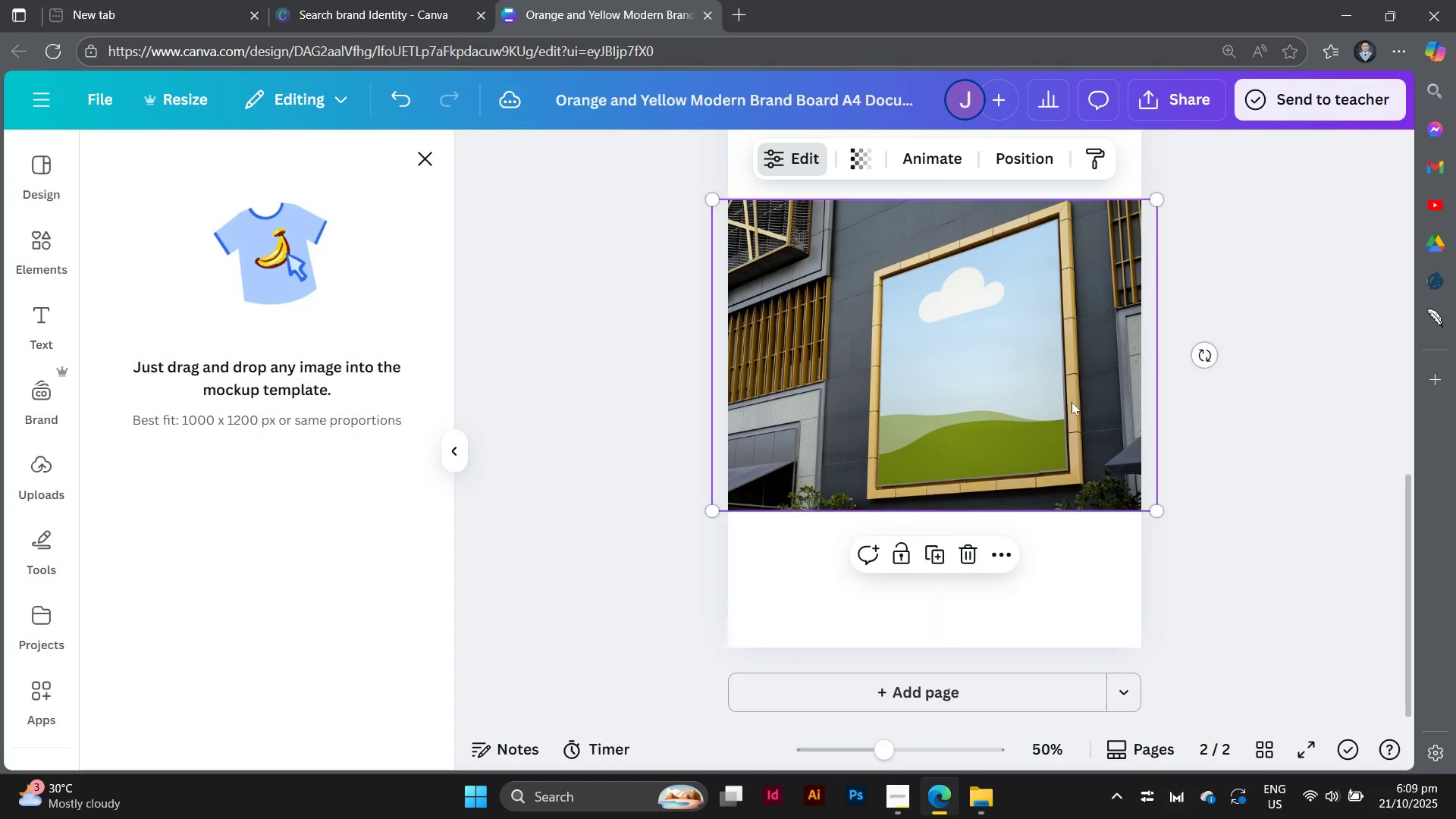 
left_click([1260, 500])
 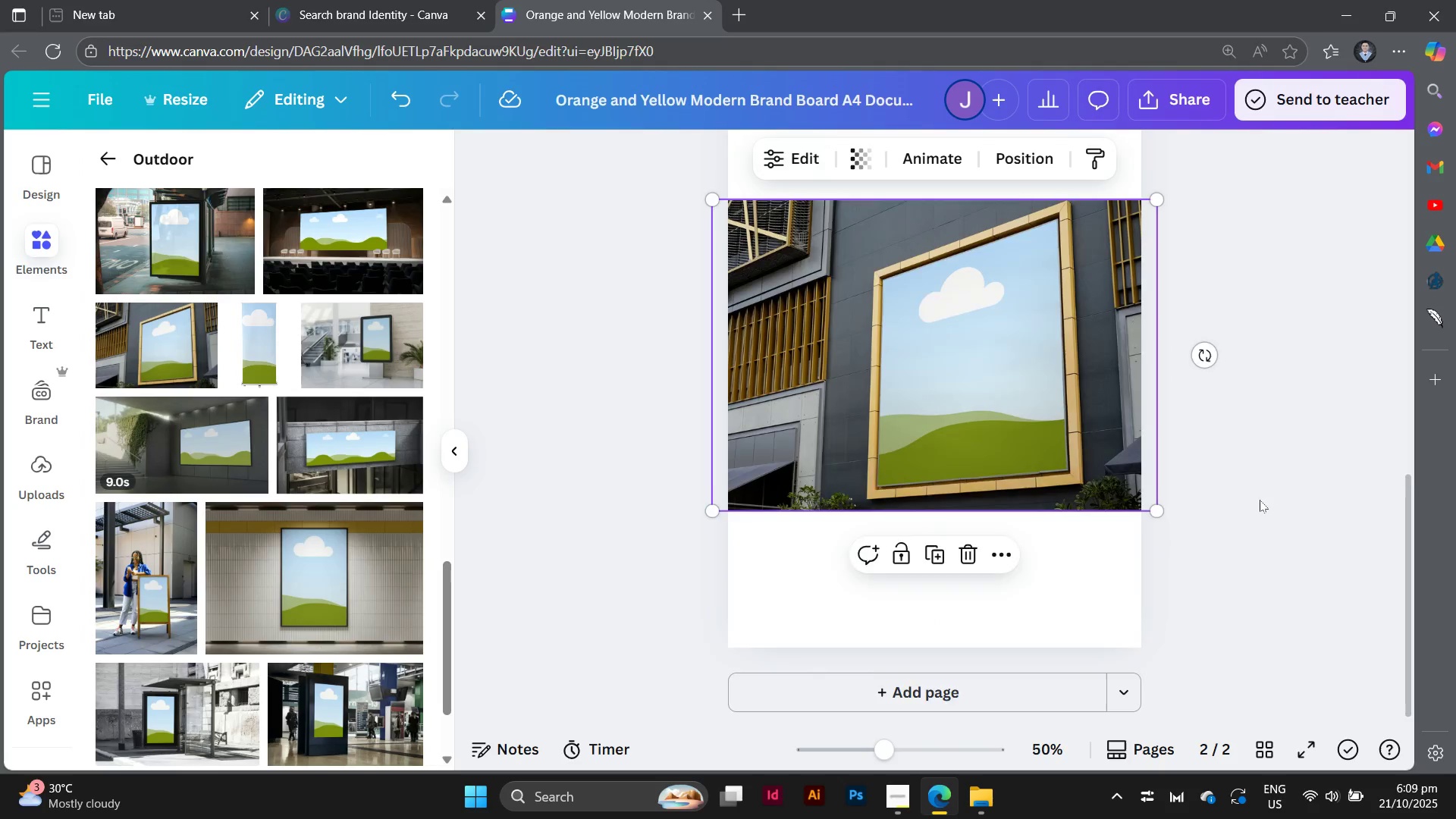 
scroll: coordinate [1260, 500], scroll_direction: up, amount: 2.0
 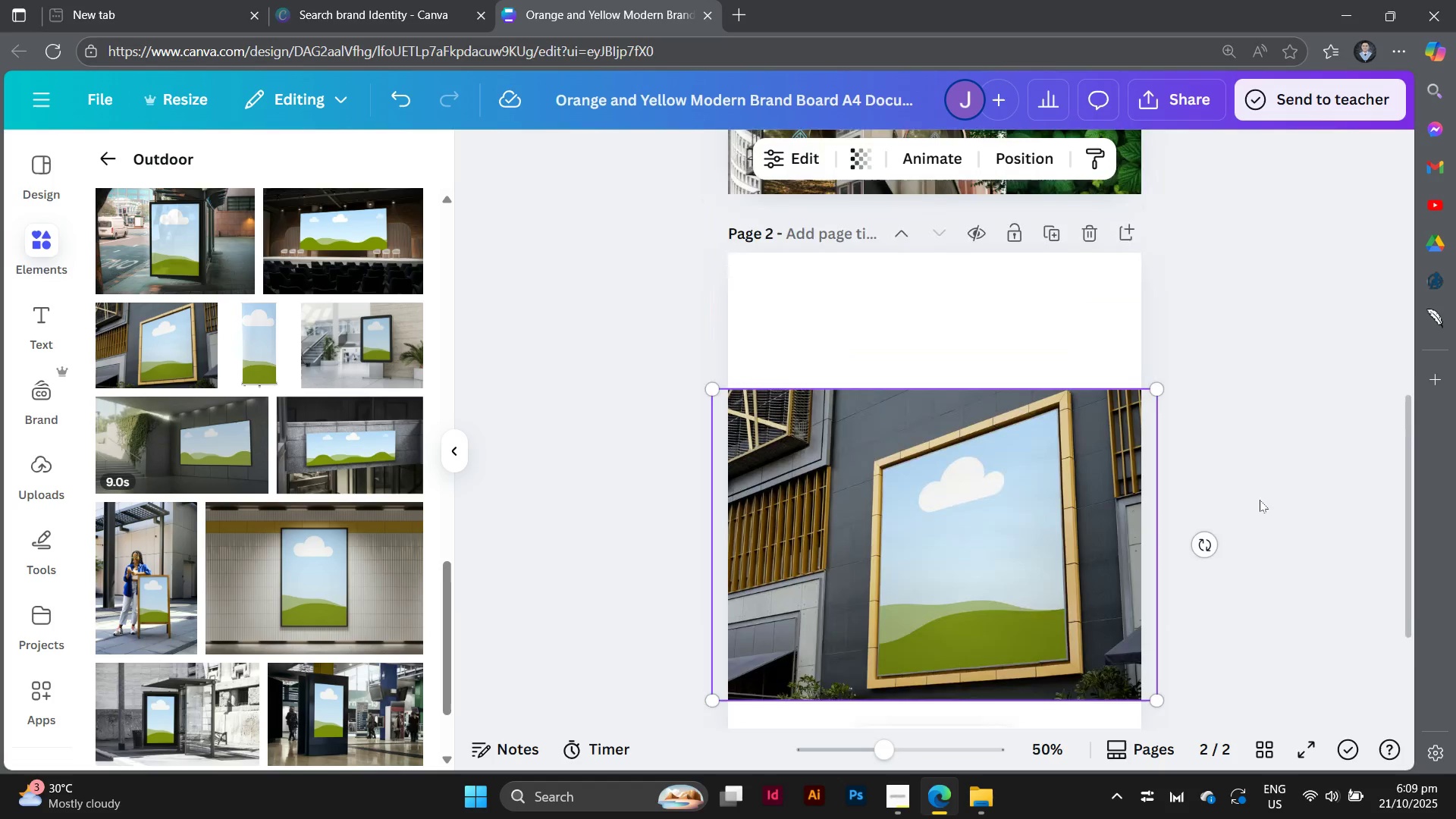 
scroll: coordinate [1260, 500], scroll_direction: down, amount: 2.0
 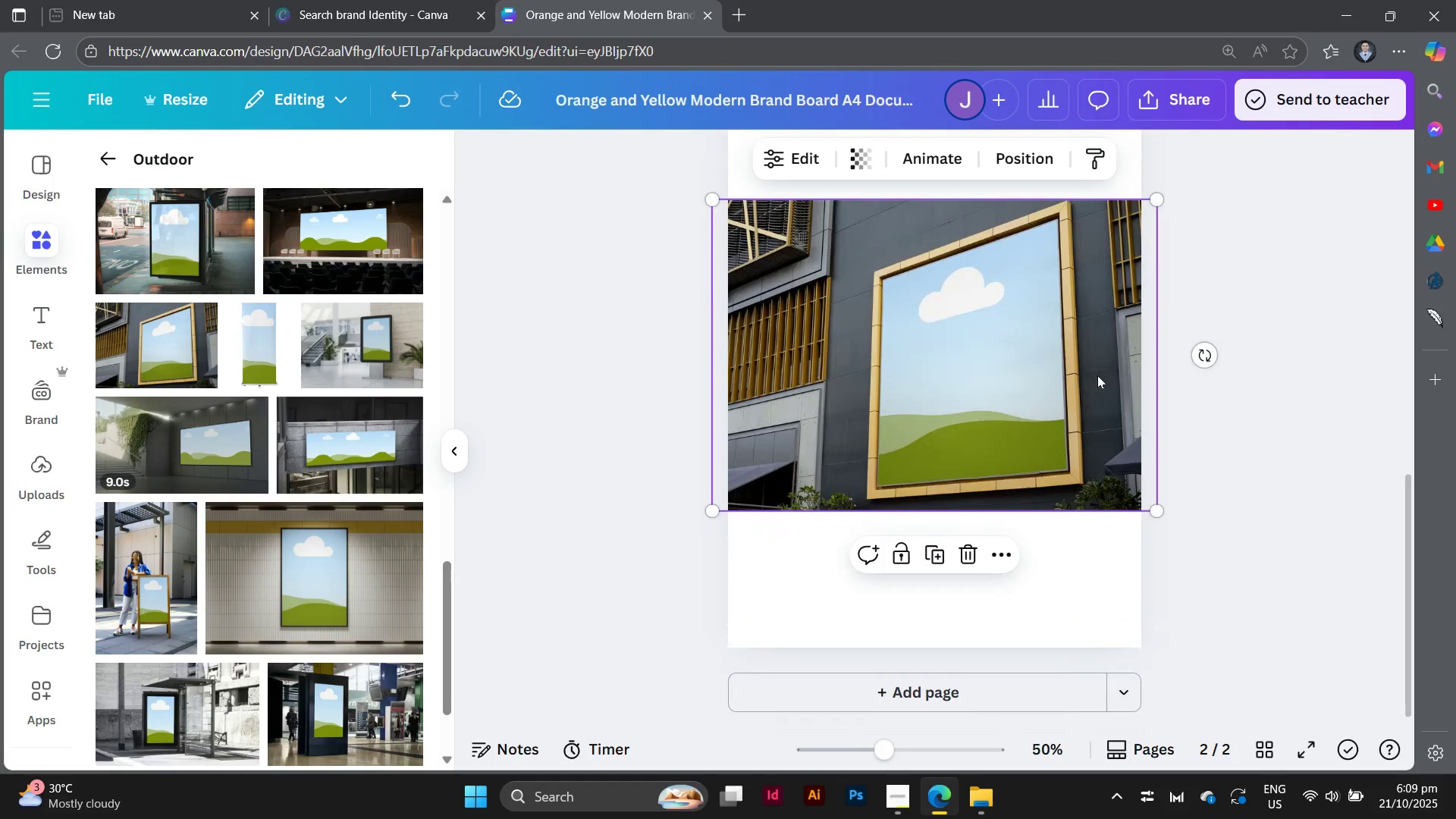 
left_click_drag(start_coordinate=[1094, 367], to_coordinate=[1093, 371])
 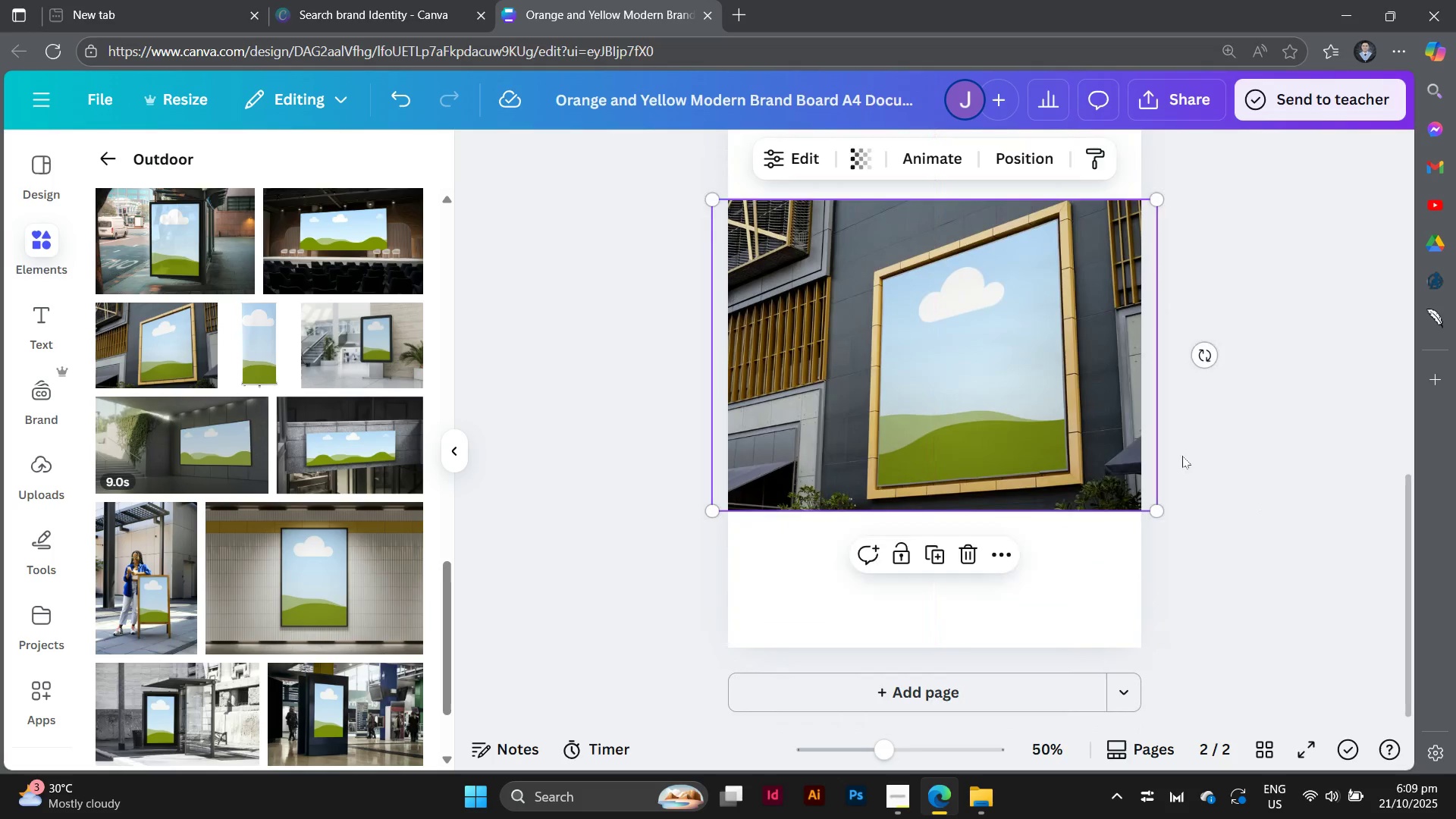 
left_click([1187, 460])
 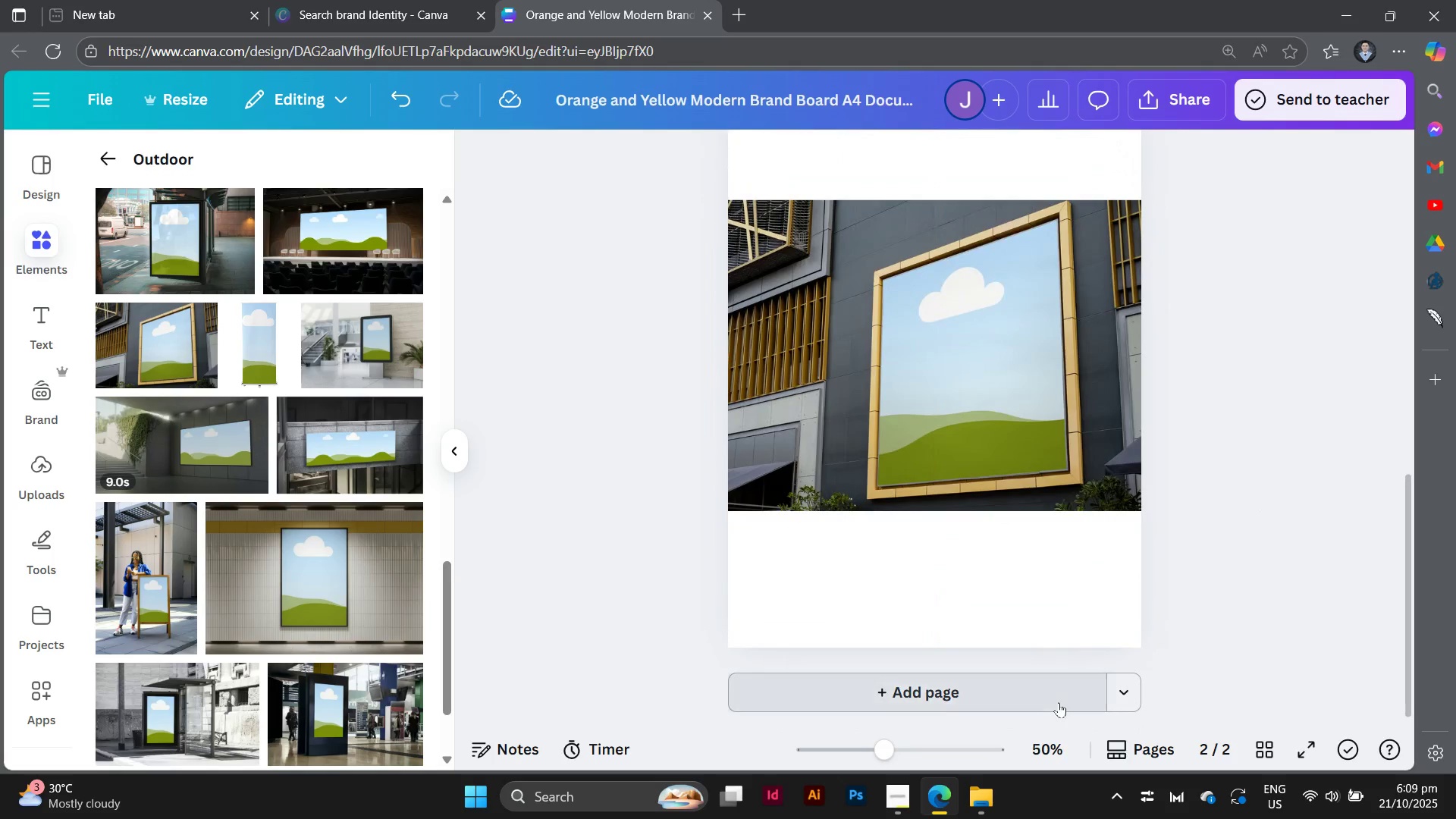 
left_click([1059, 702])
 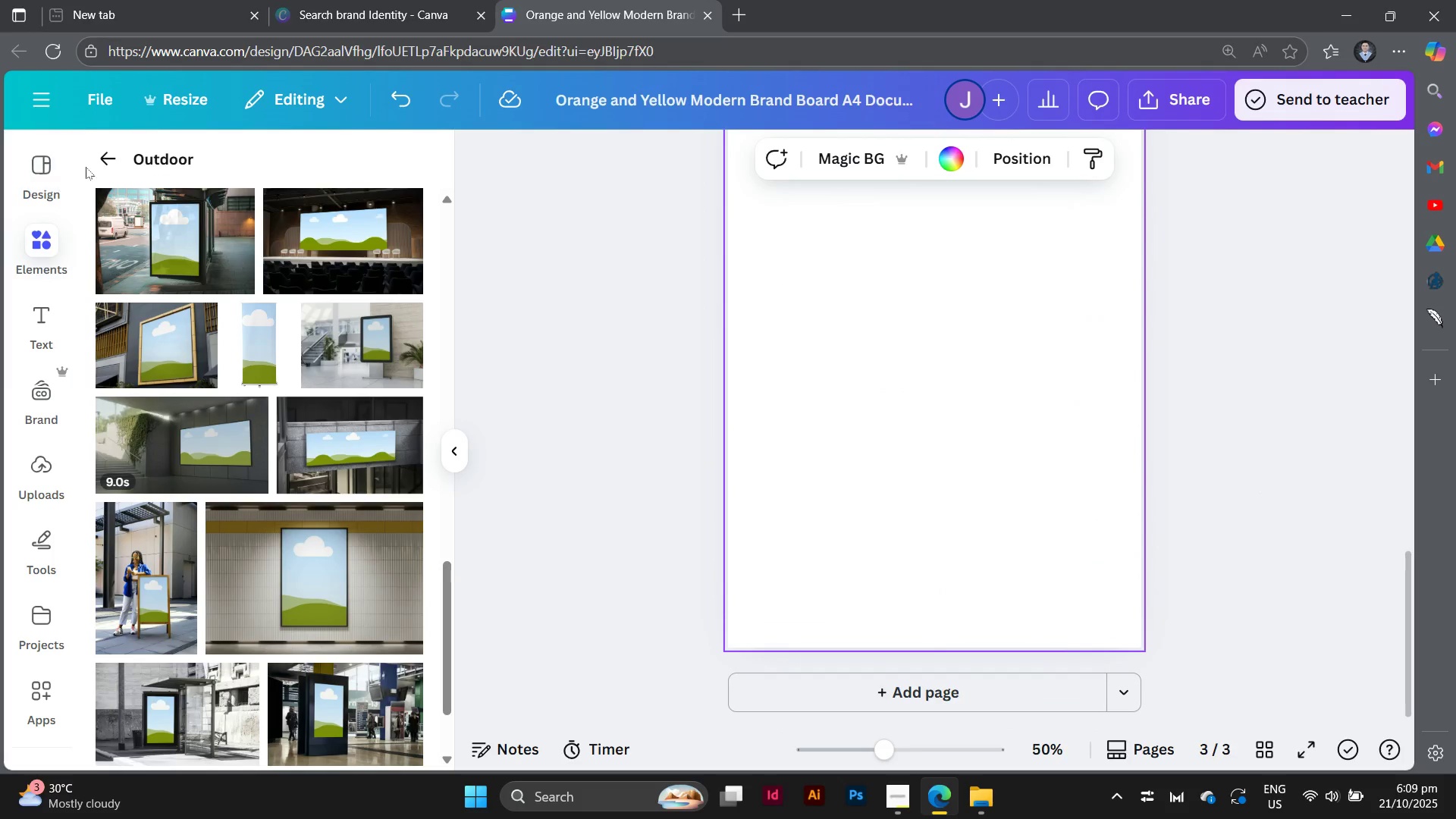 
left_click([108, 148])
 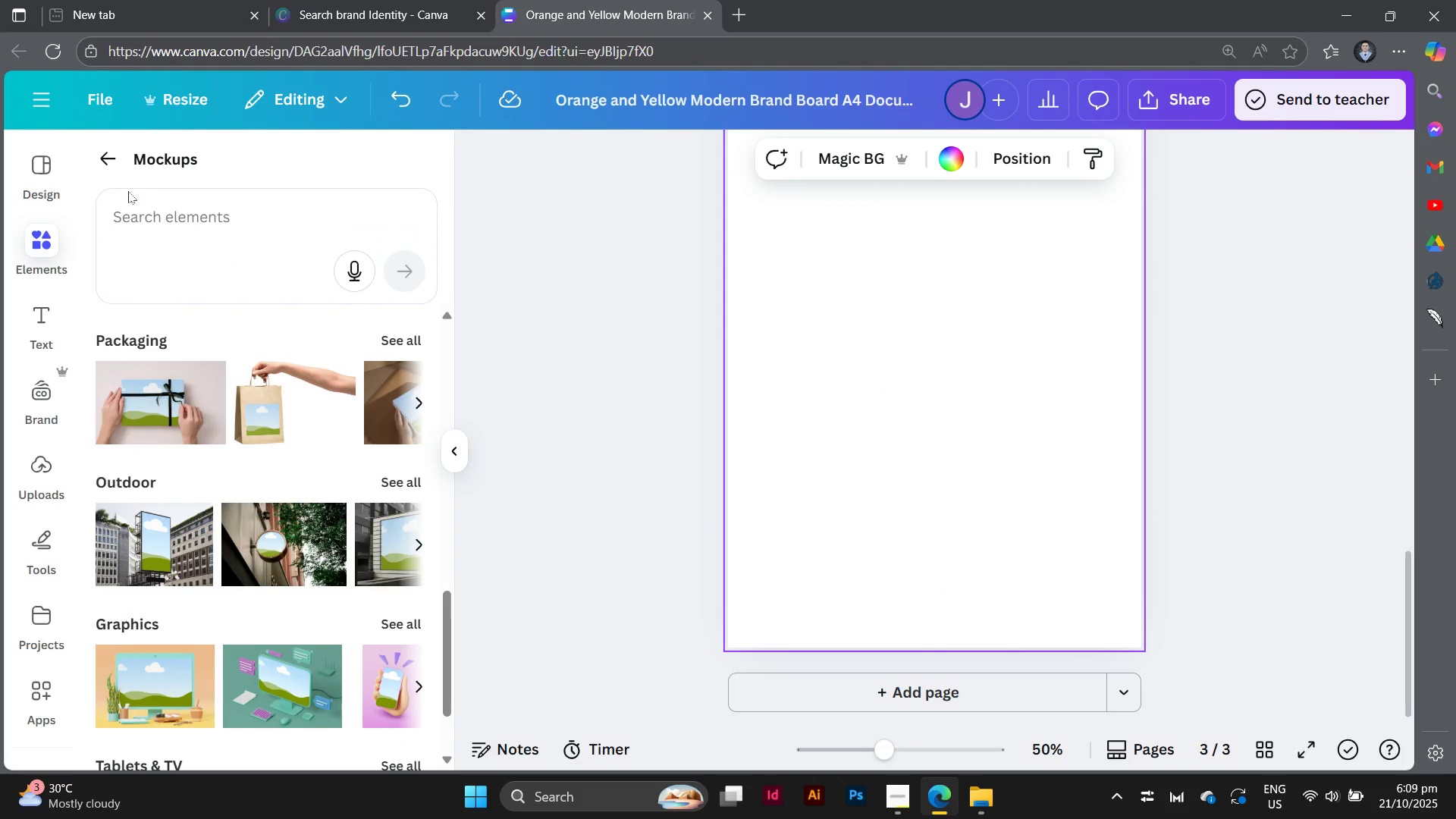 
left_click([106, 162])
 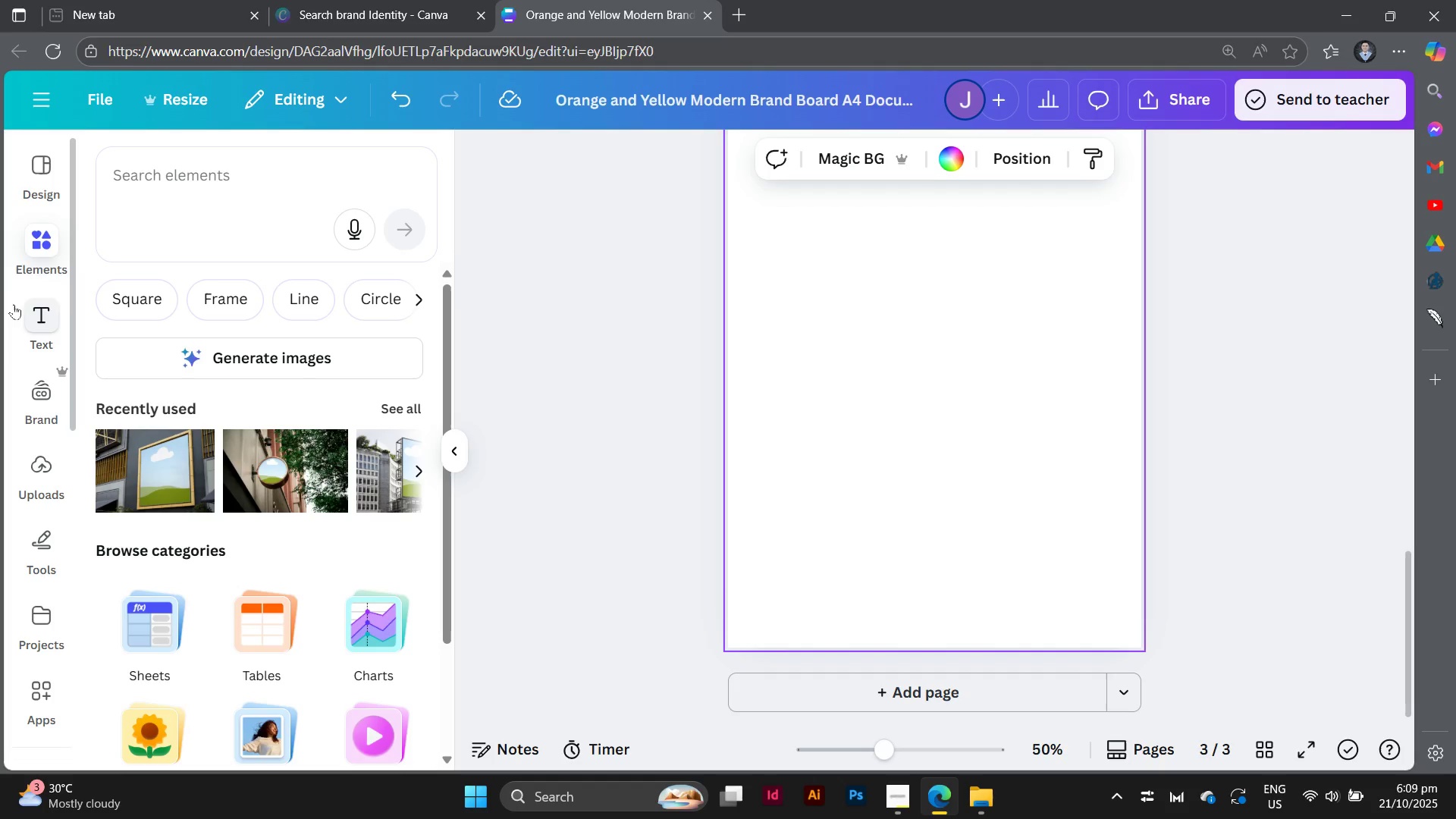 
left_click([30, 303])
 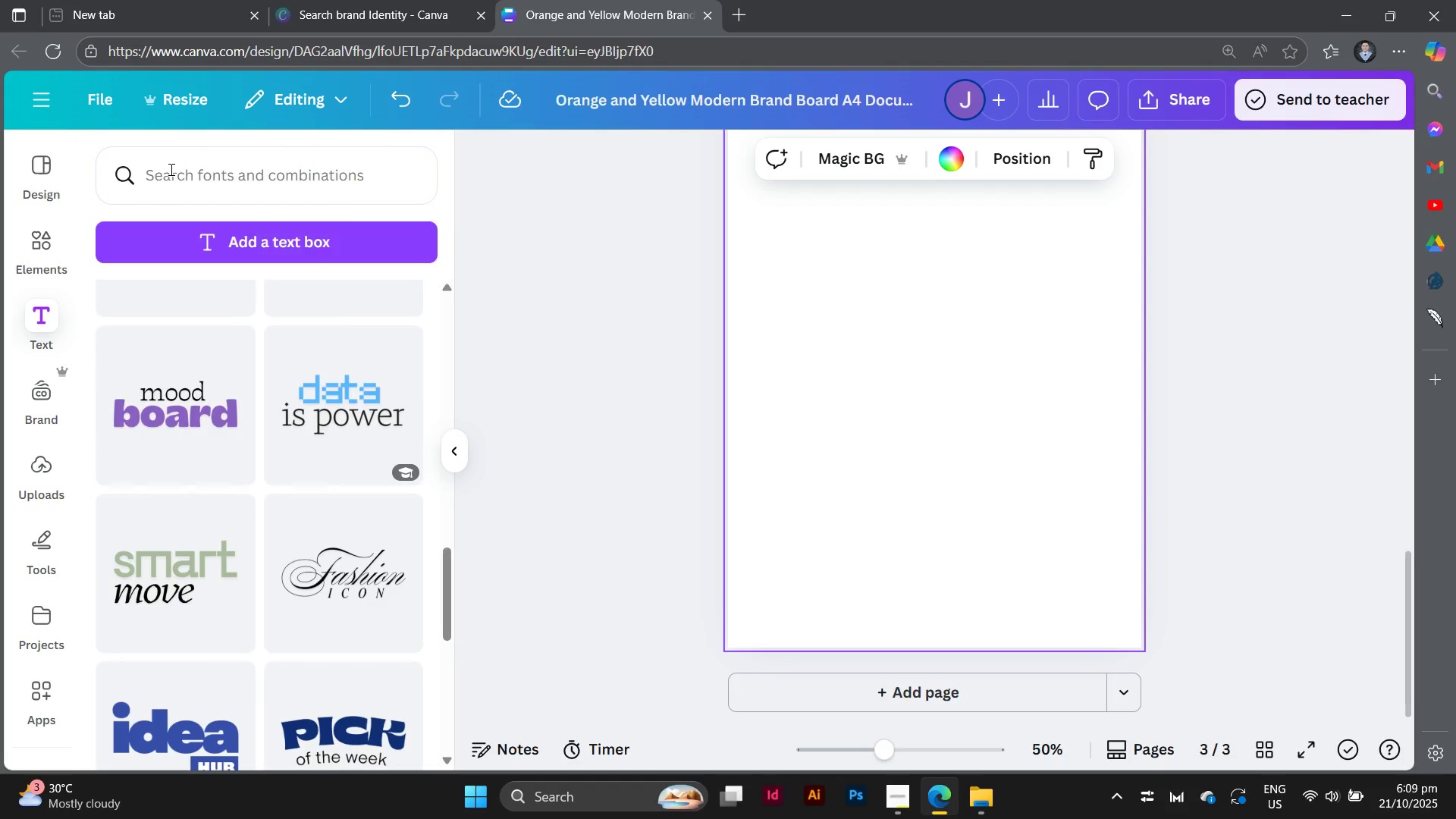 
left_click([170, 169])